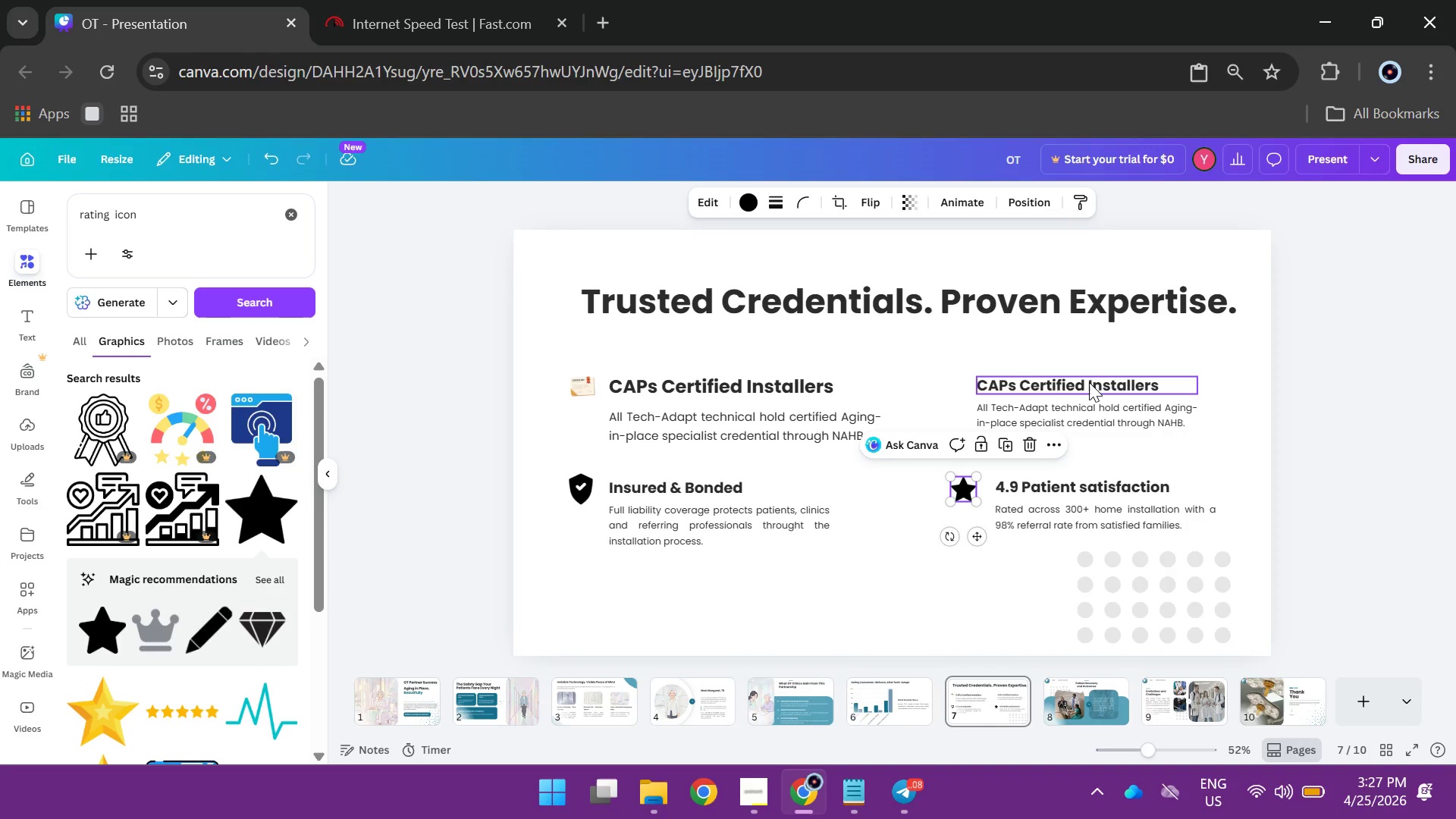 
left_click_drag(start_coordinate=[108, 215], to_coordinate=[77, 214])
 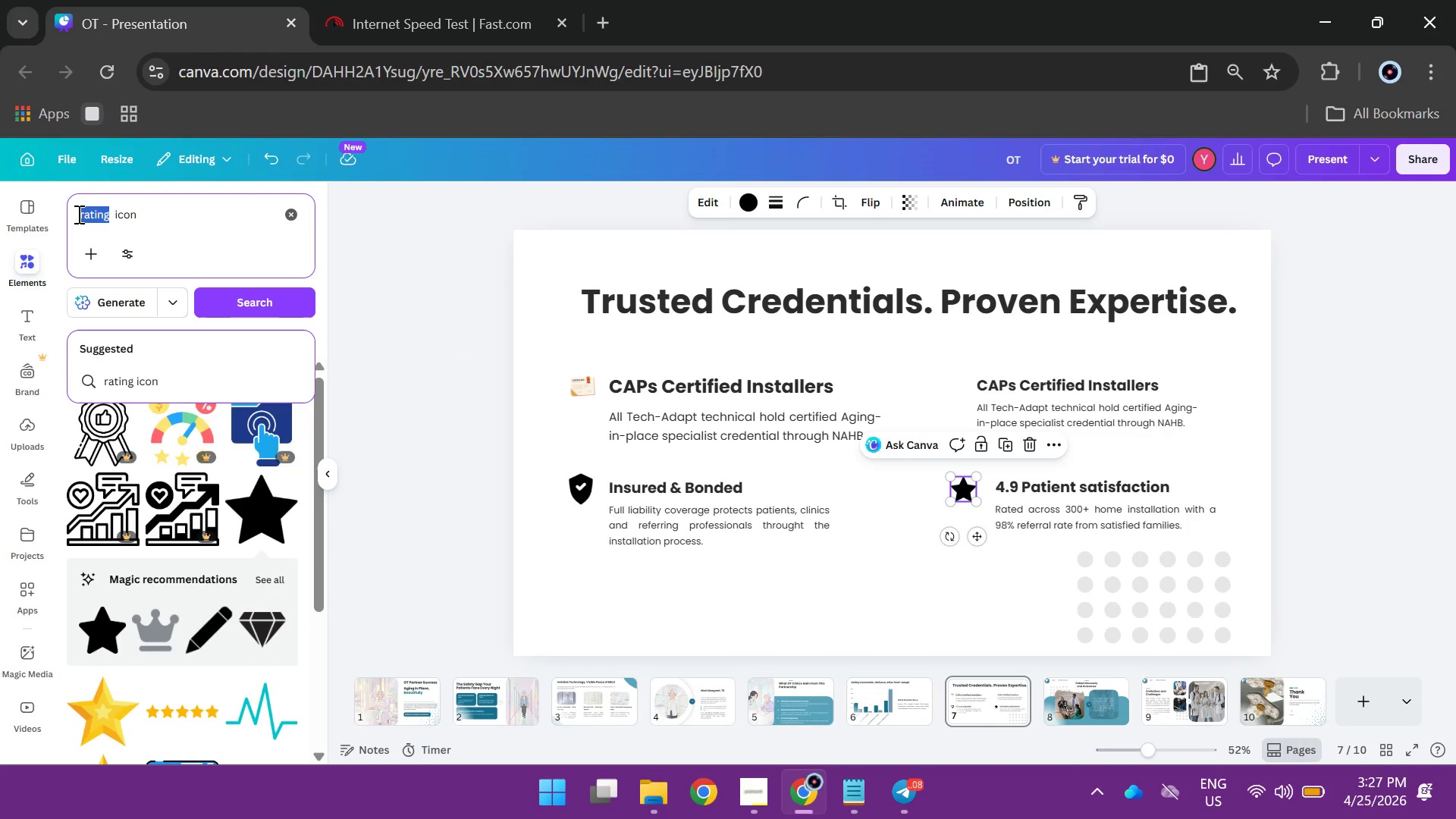 
type(comp)
 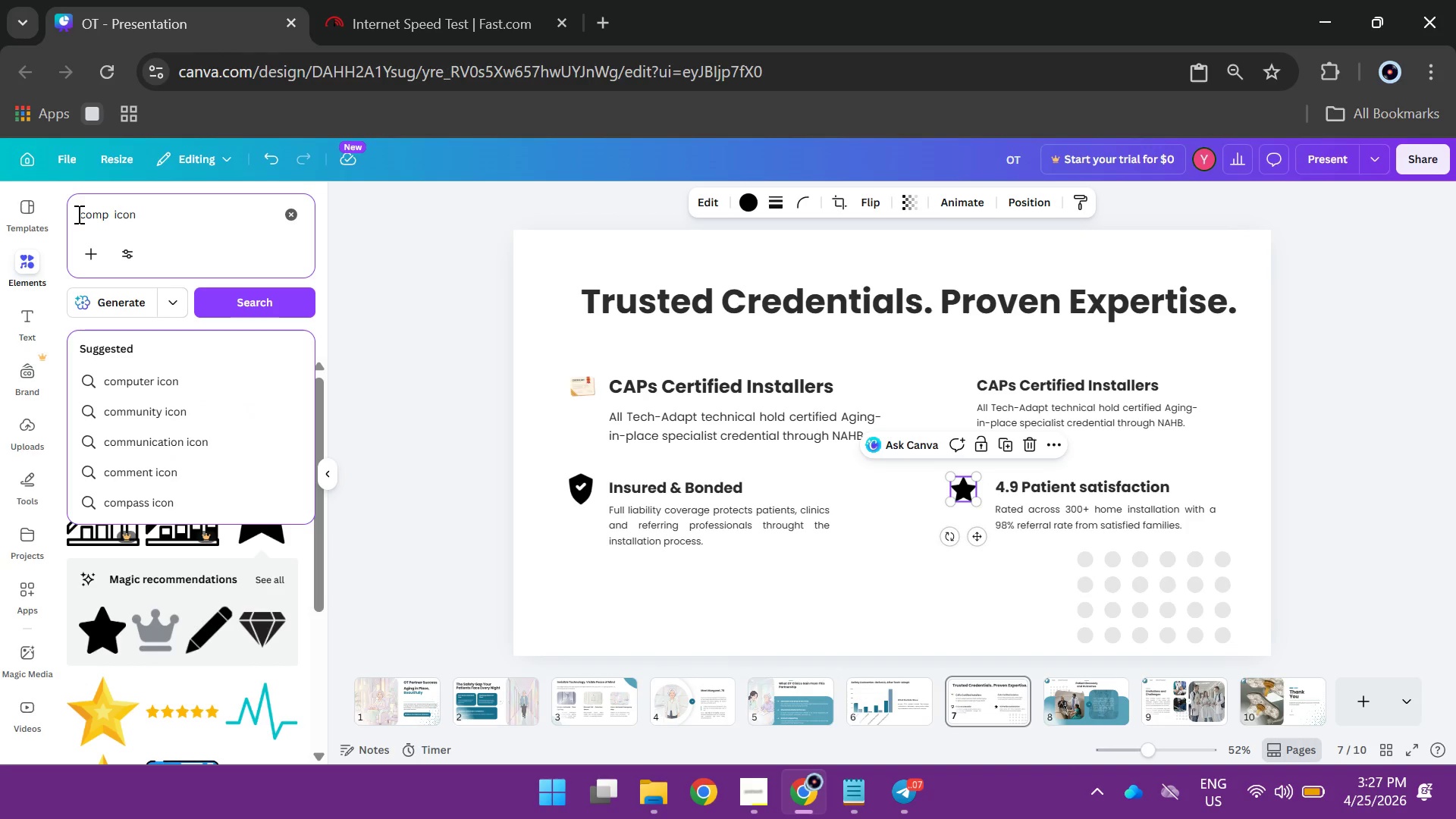 
type(laint system)
 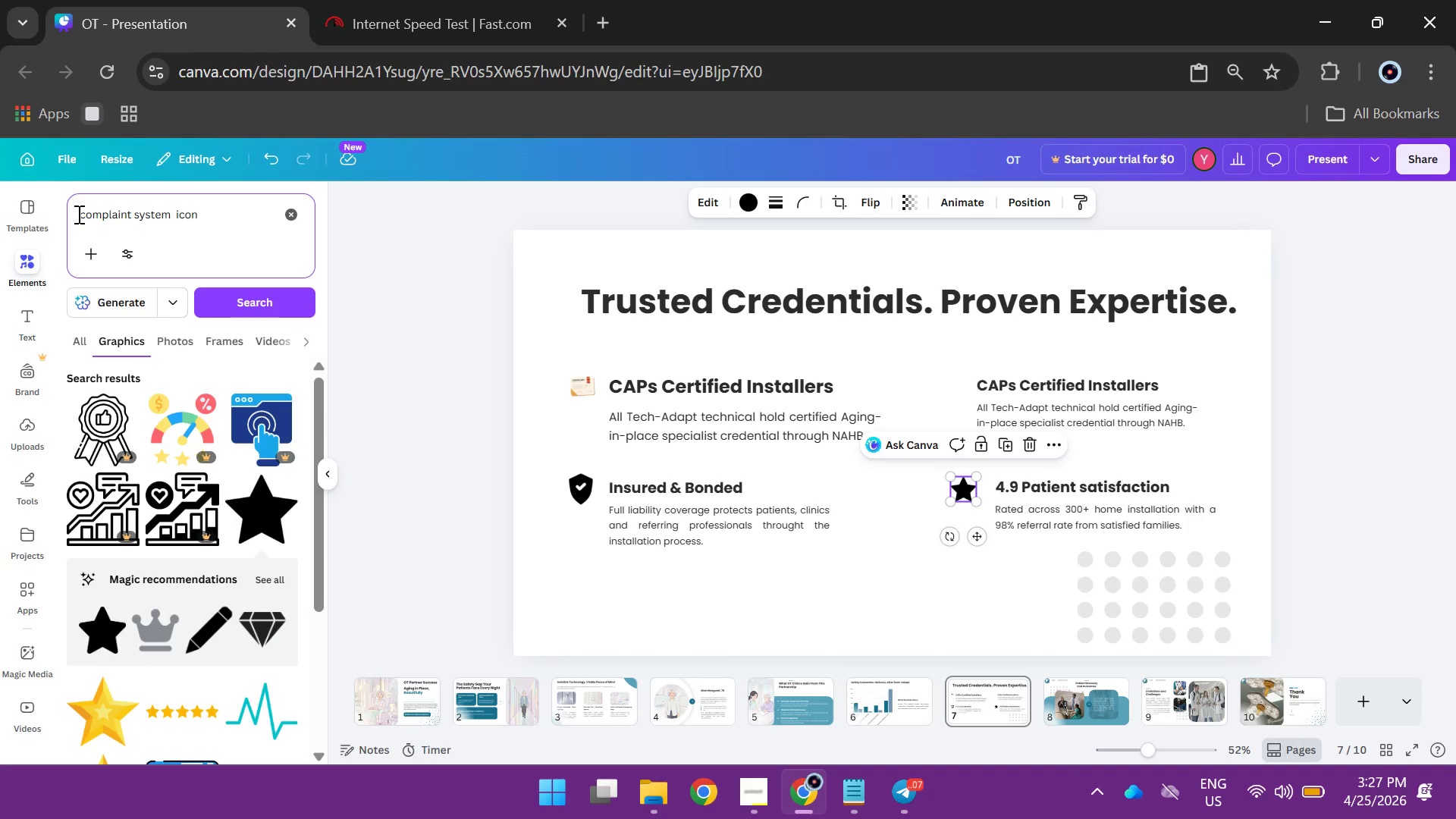 
key(Enter)
 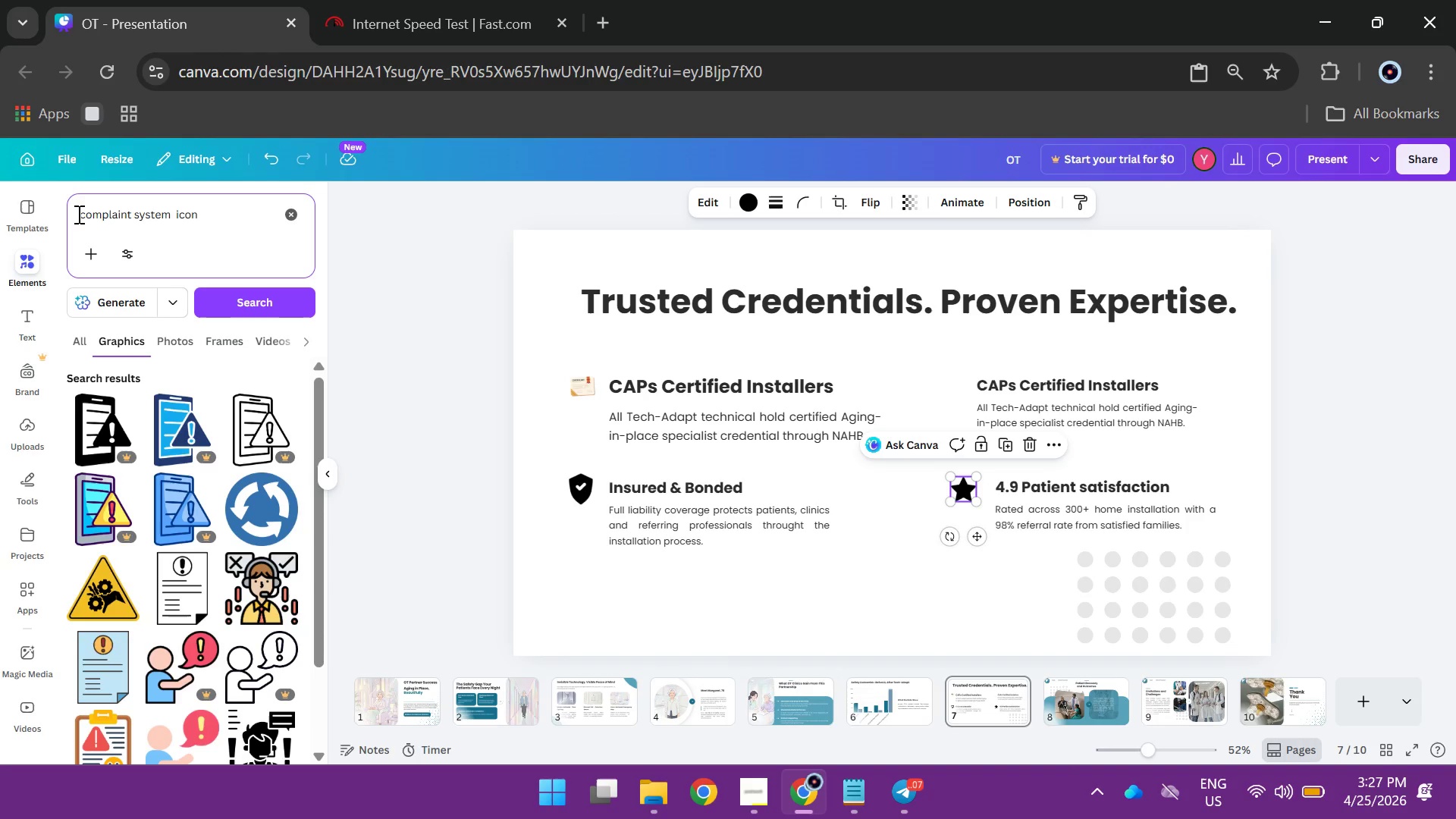 
wait(18.47)
 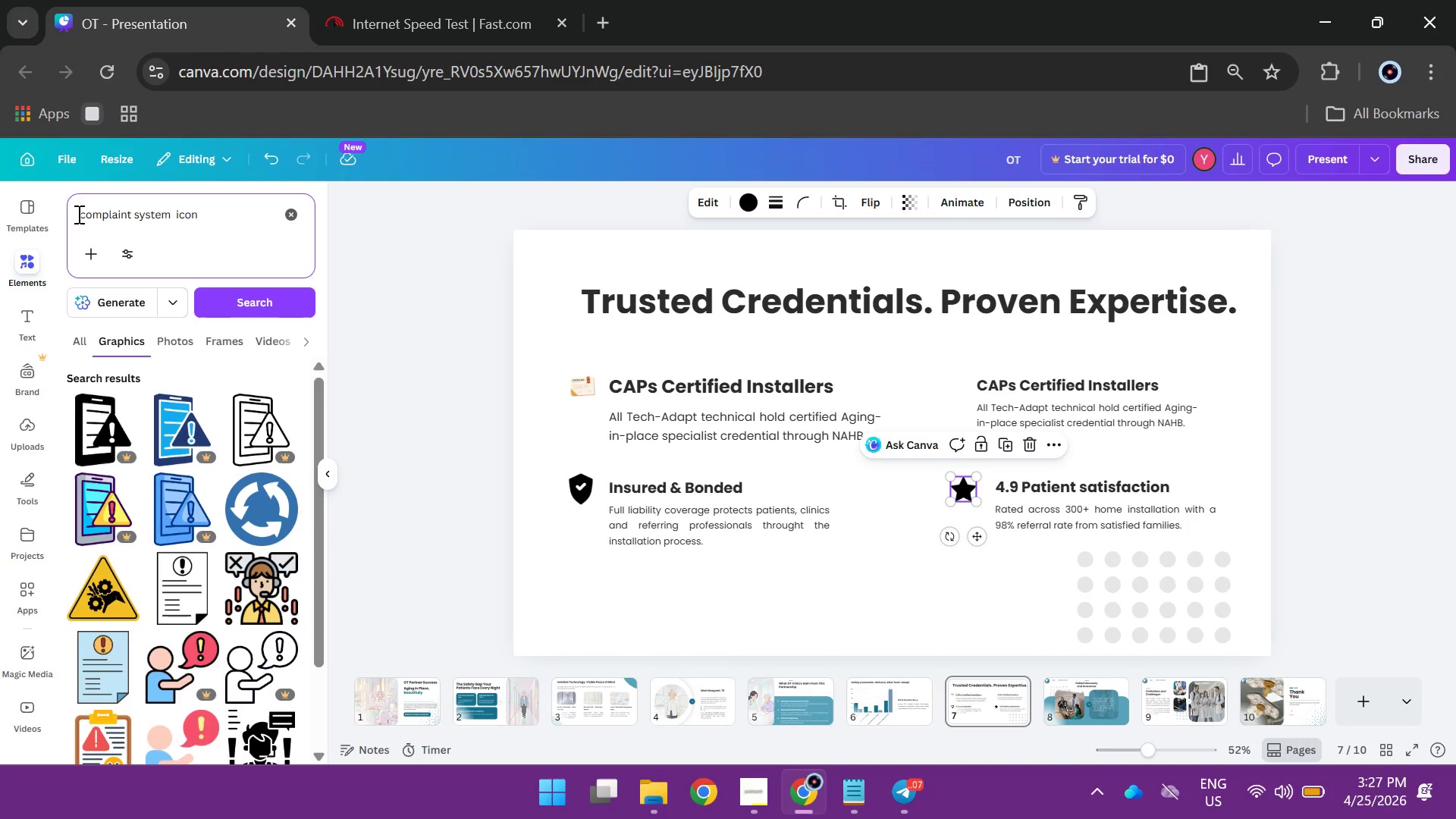 
scroll: coordinate [115, 371], scroll_direction: down, amount: 1.0
 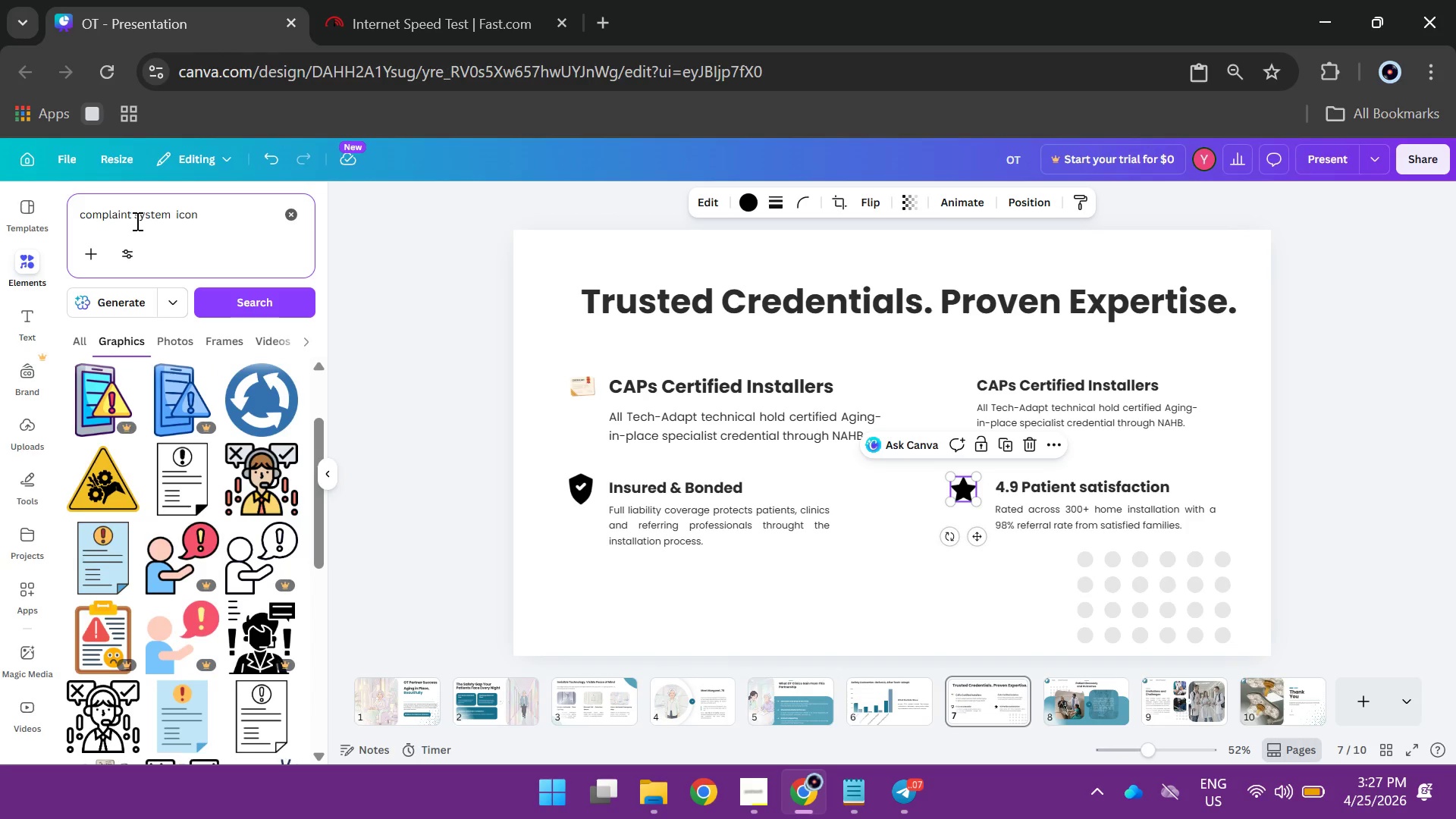 
left_click_drag(start_coordinate=[135, 218], to_coordinate=[87, 218])
 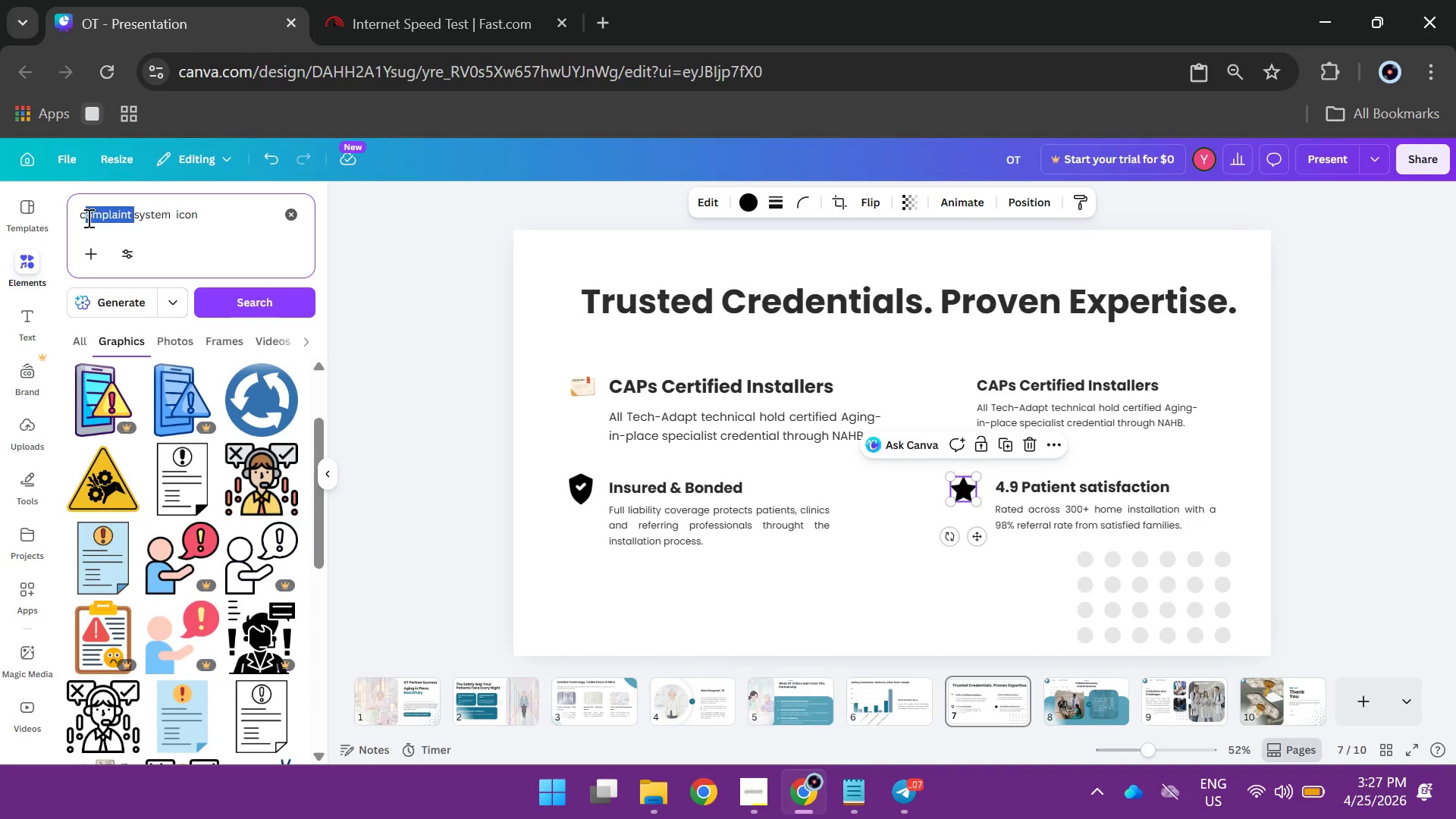 
key(Backspace)
key(Backspace)
type(health care )
 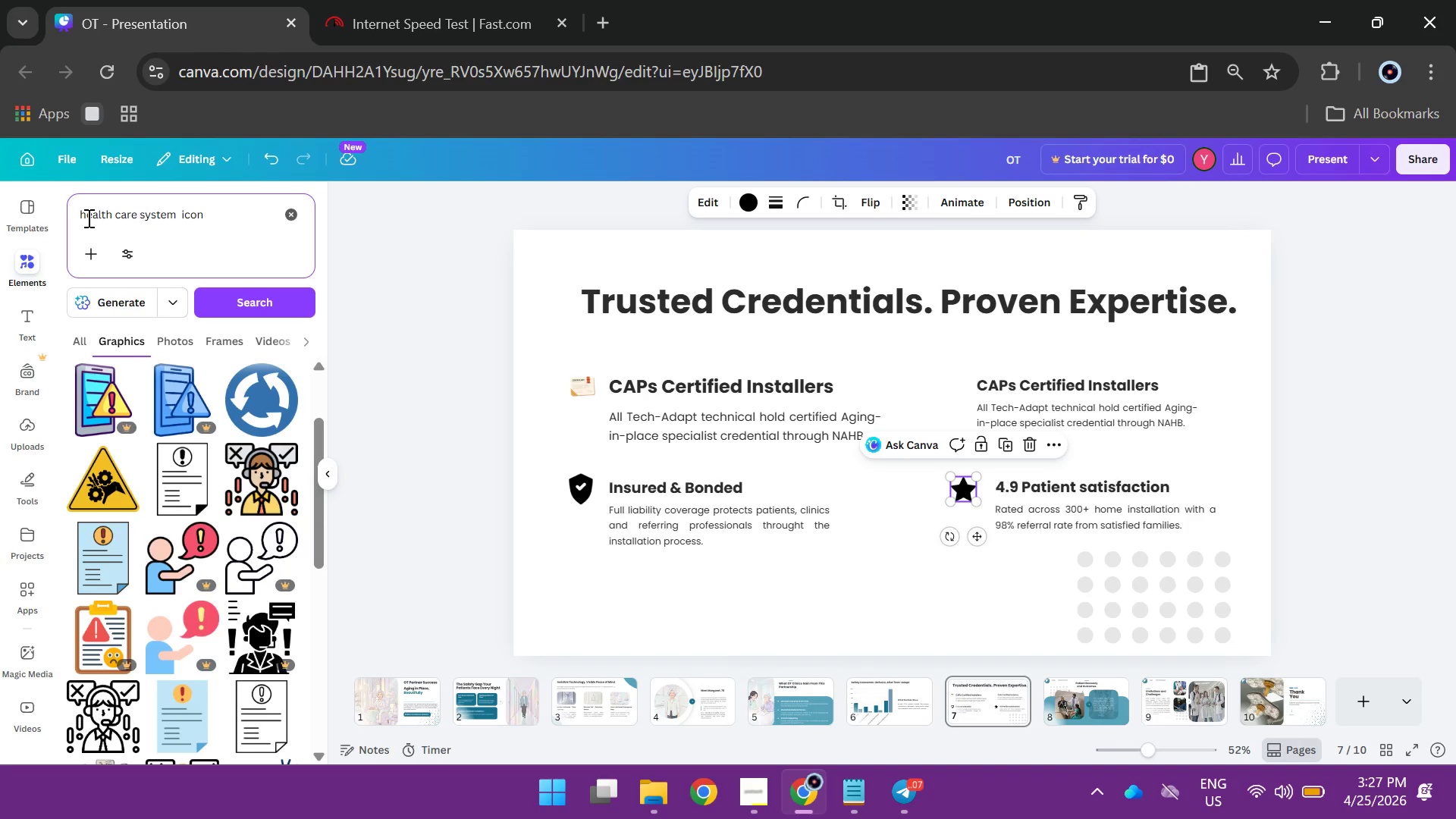 
key(Enter)
 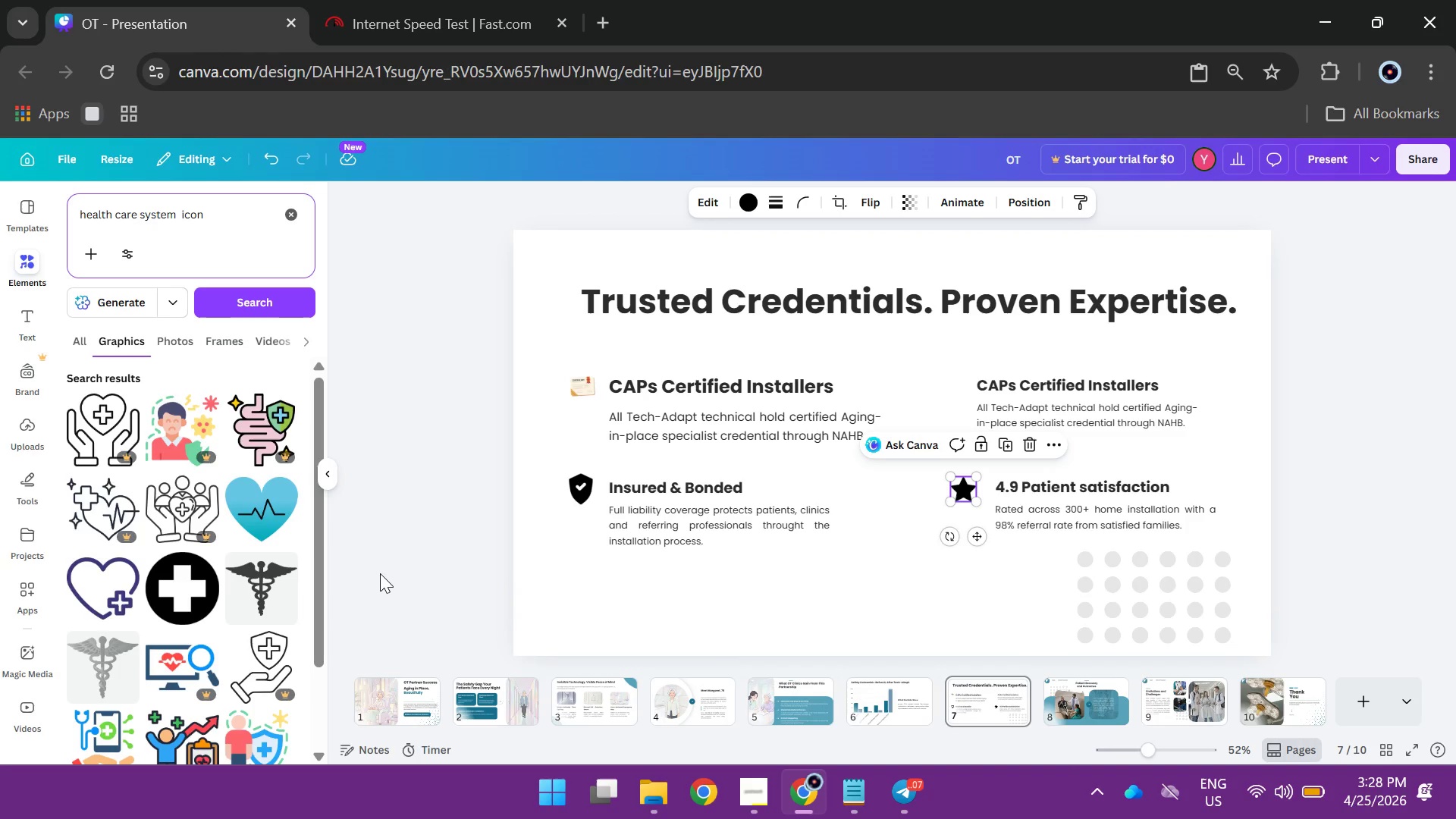 
wait(6.78)
 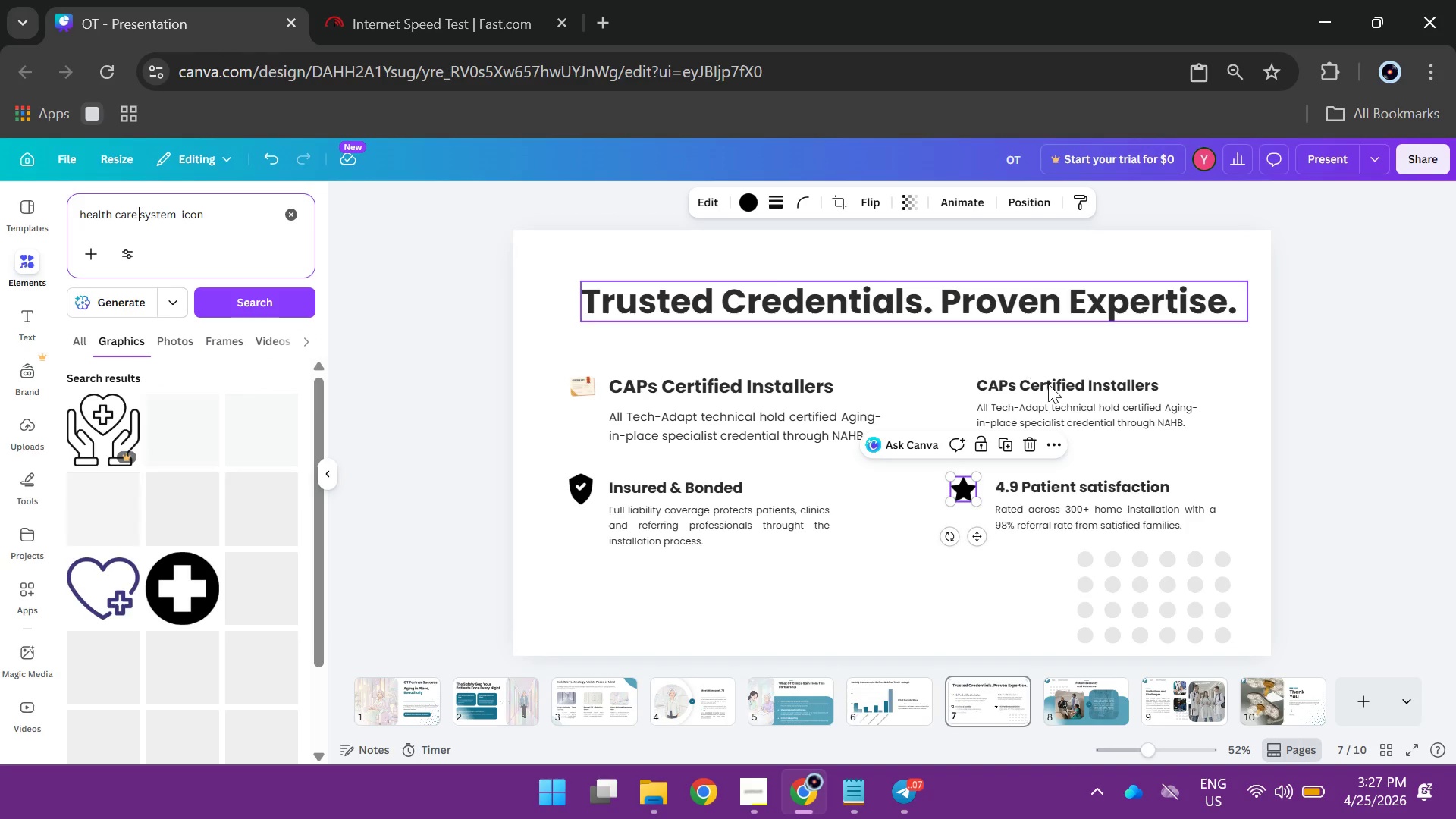 
scroll: coordinate [165, 581], scroll_direction: down, amount: 1.0
 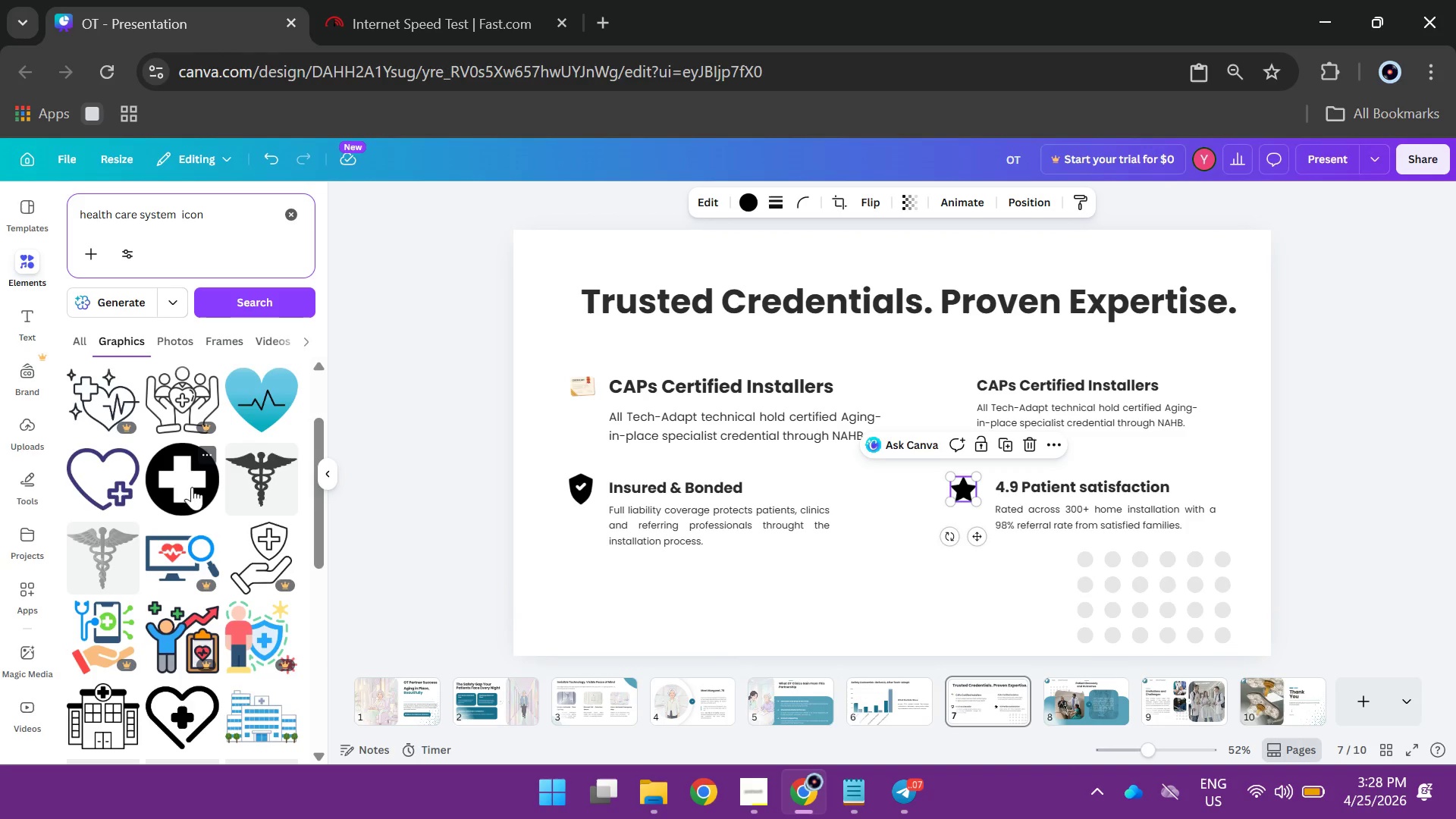 
left_click([187, 485])
 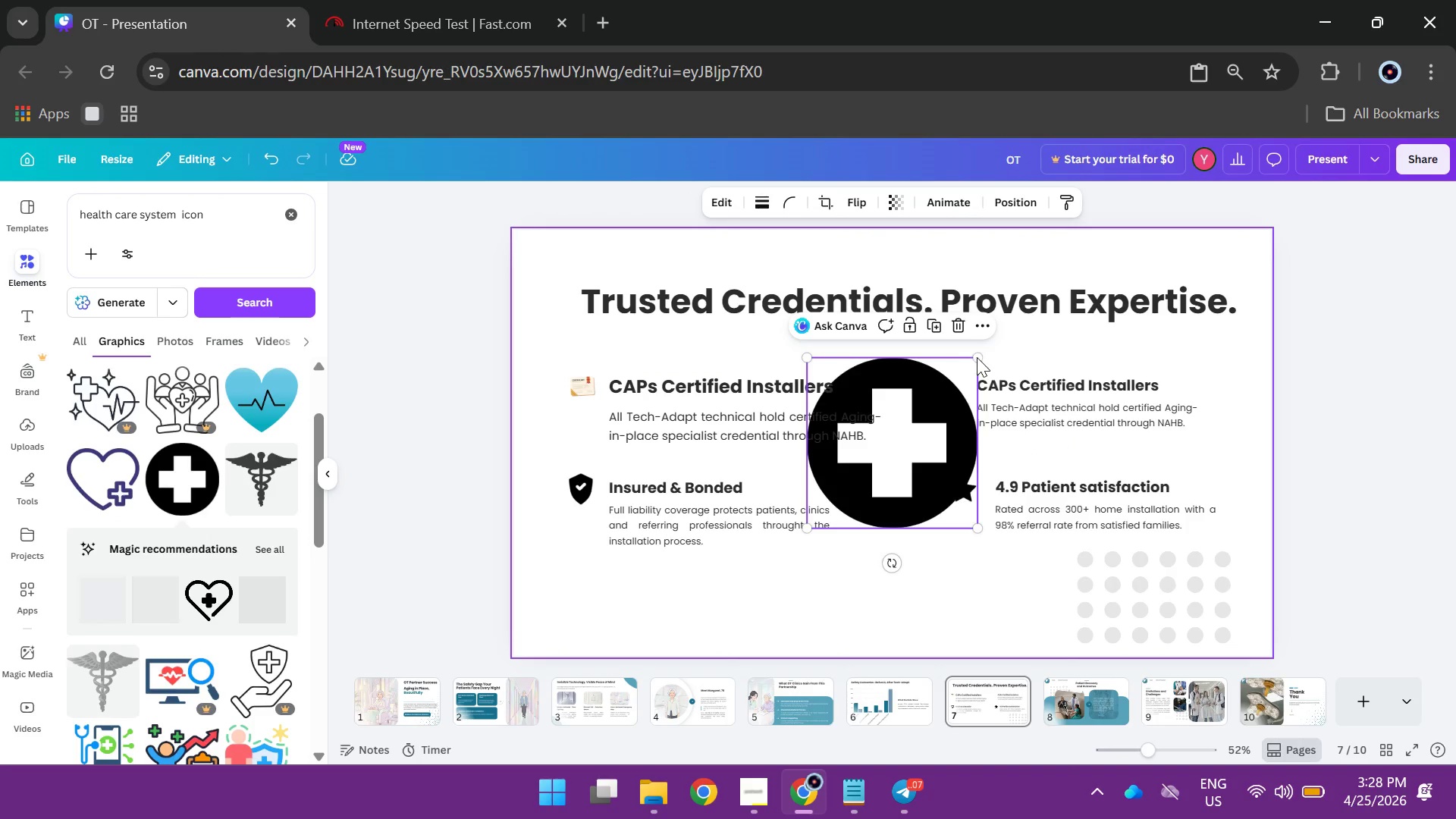 
left_click_drag(start_coordinate=[977, 357], to_coordinate=[846, 500])
 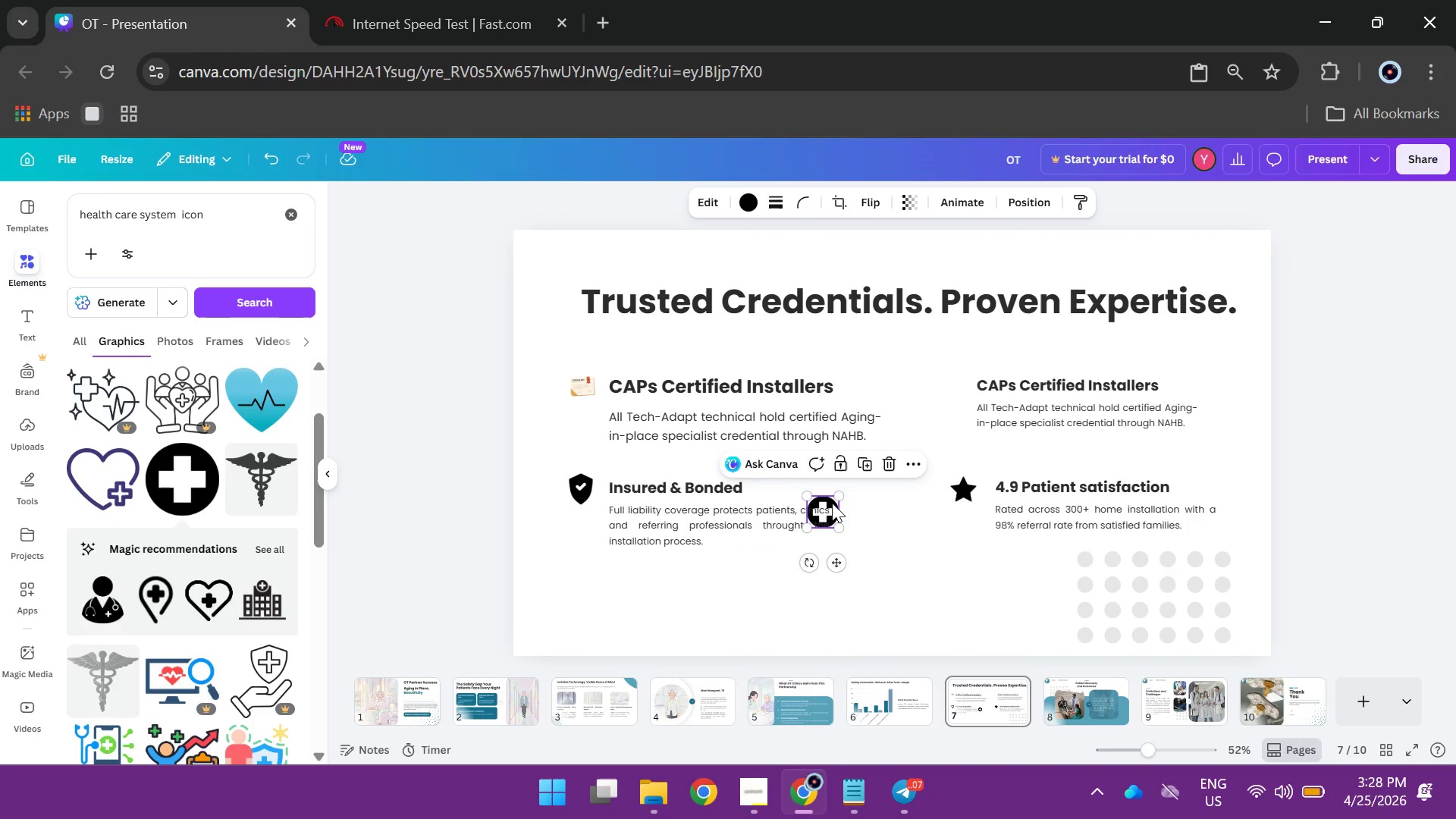 
left_click_drag(start_coordinate=[832, 503], to_coordinate=[960, 380])
 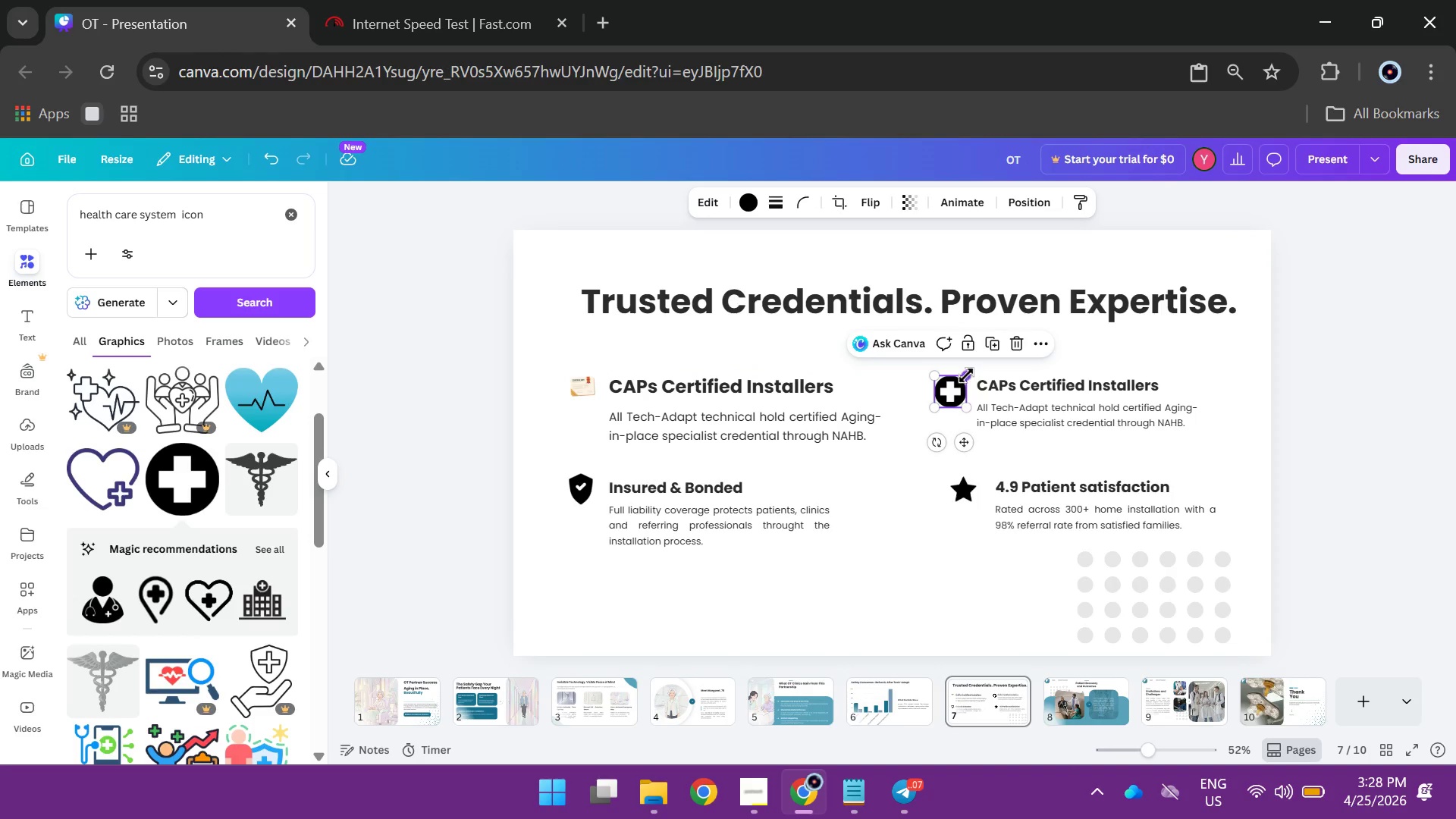 
left_click_drag(start_coordinate=[966, 375], to_coordinate=[953, 388])
 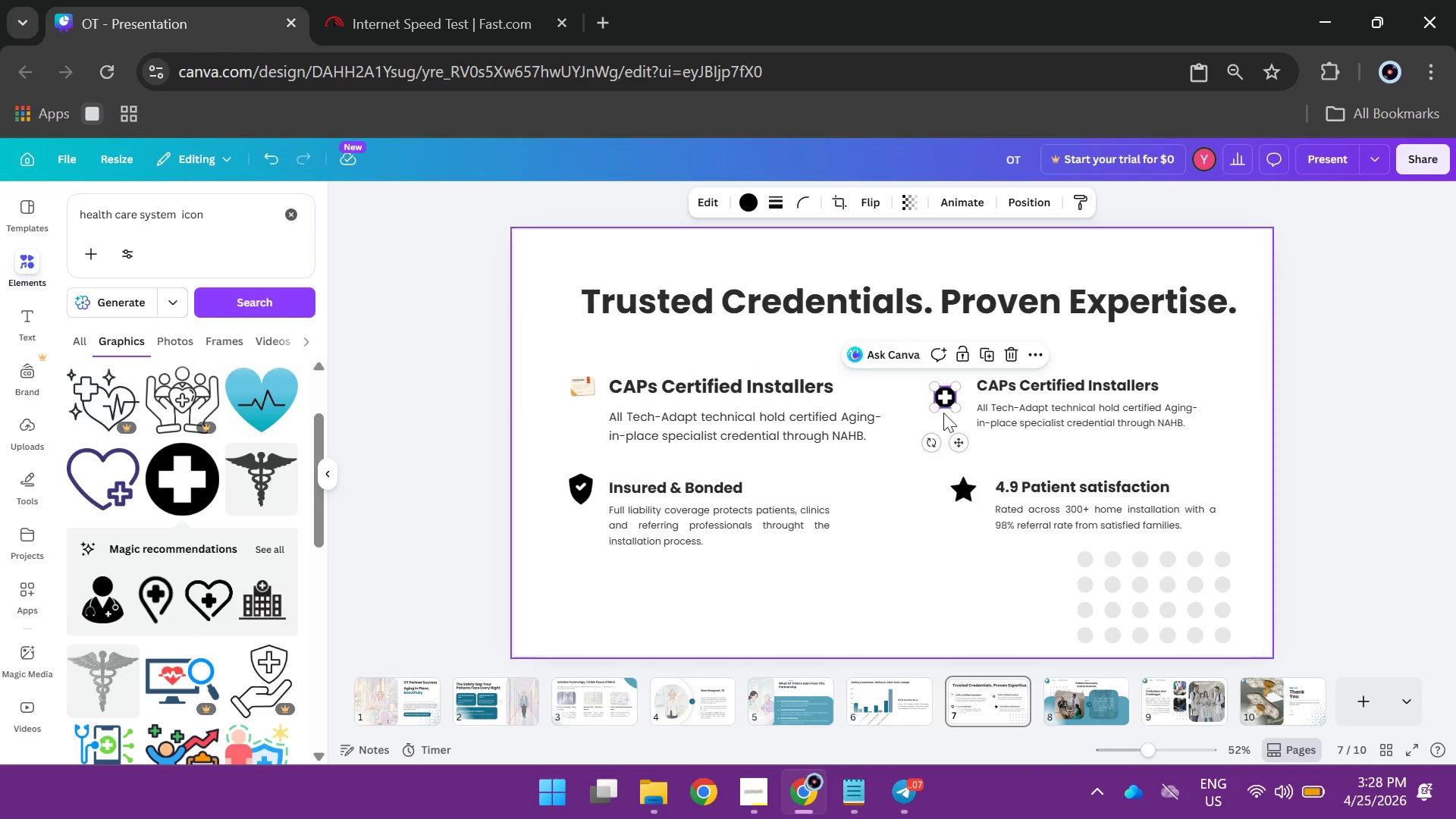 
left_click_drag(start_coordinate=[945, 399], to_coordinate=[959, 397])
 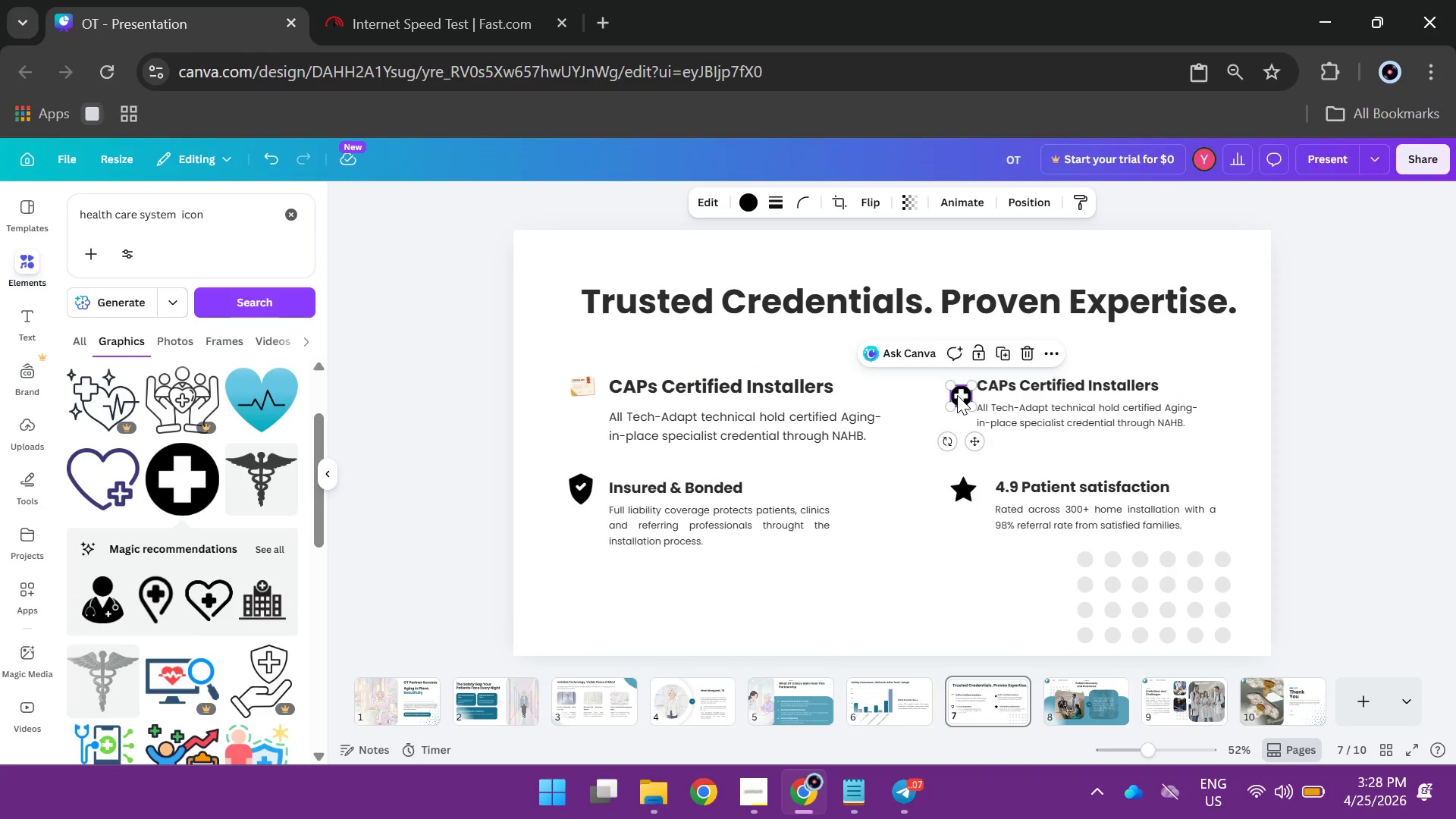 
left_click_drag(start_coordinate=[957, 395], to_coordinate=[957, 388])
 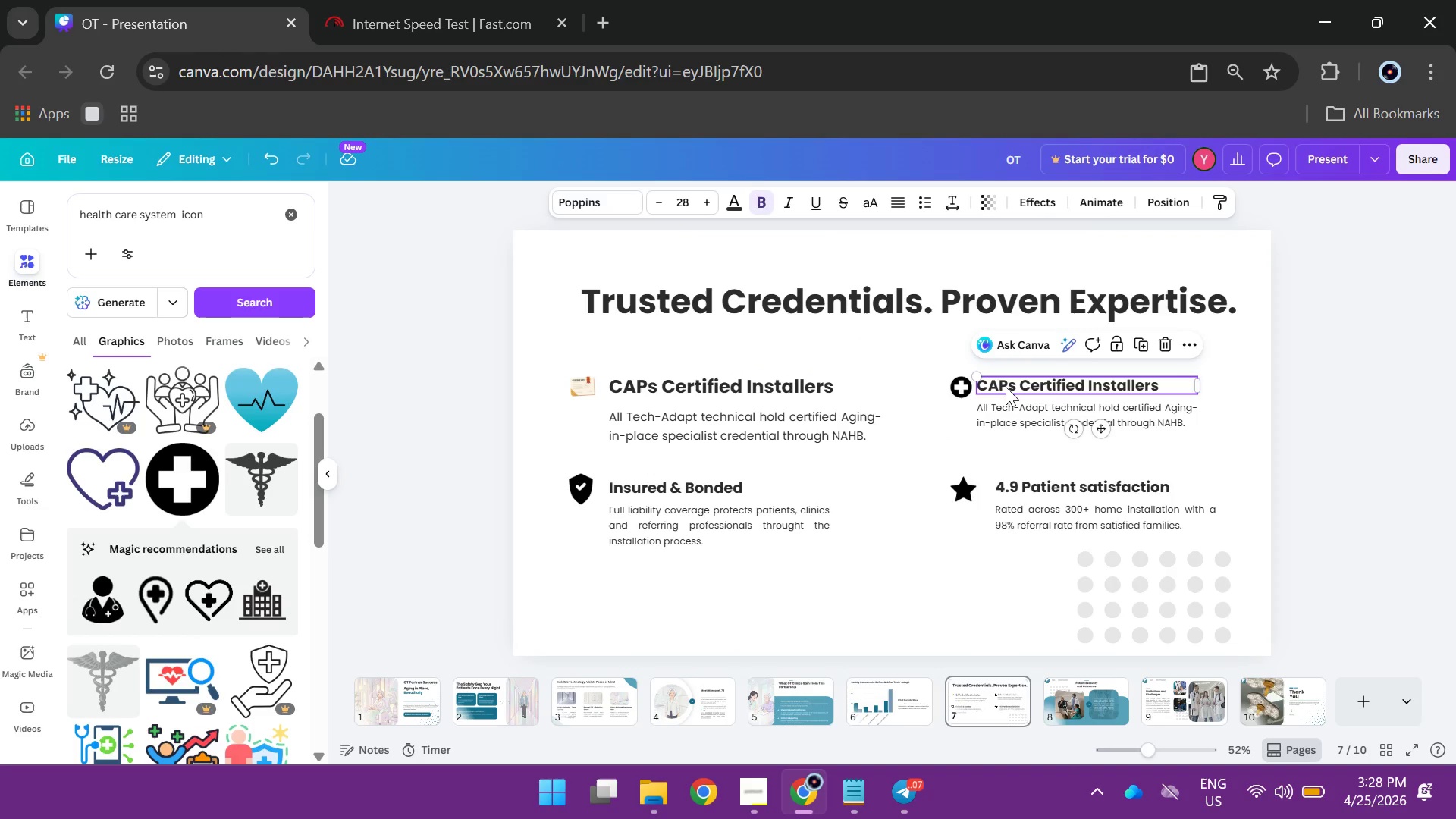 
double_click([1006, 387])
 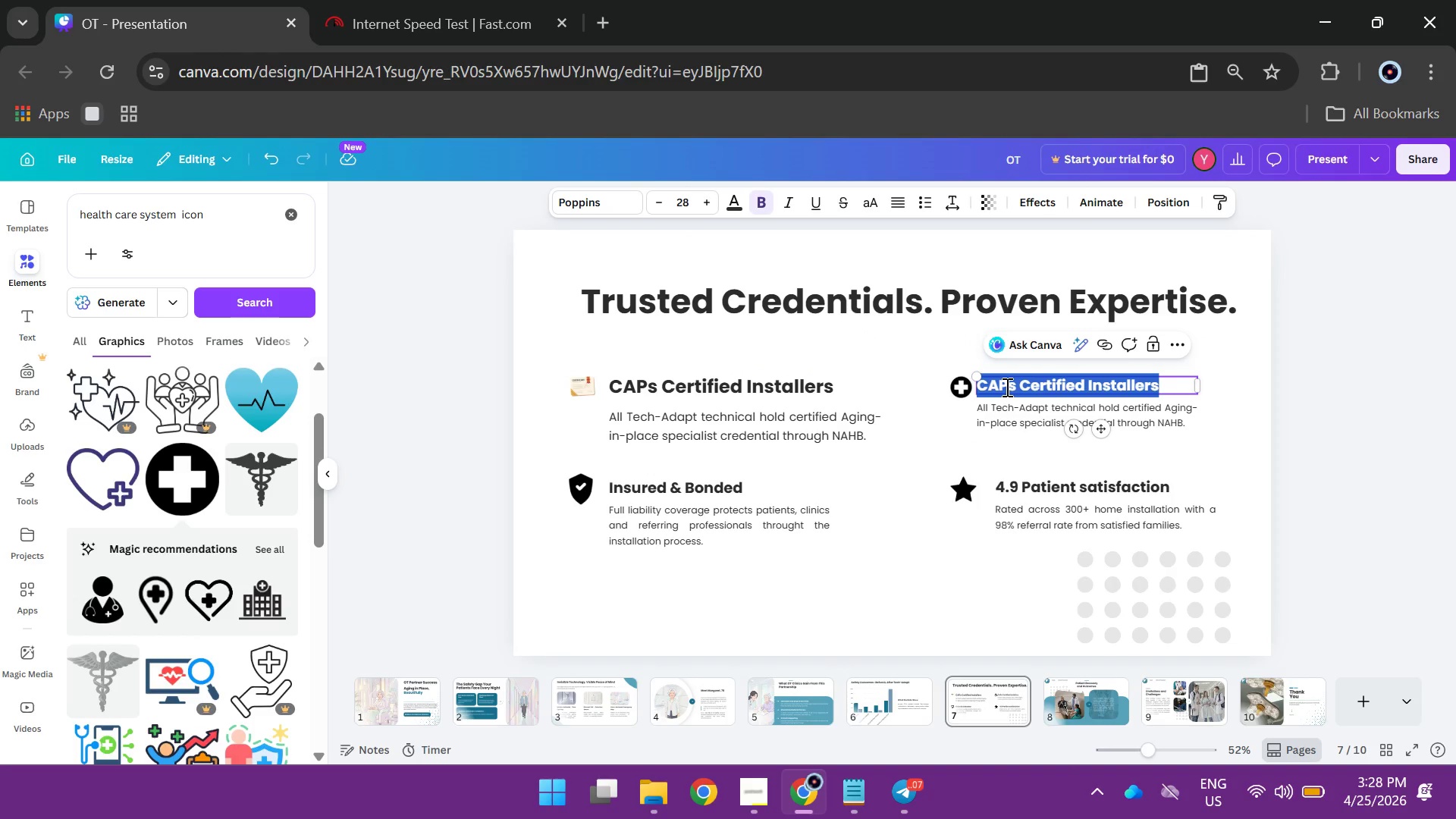 
type(HIPAA-)
 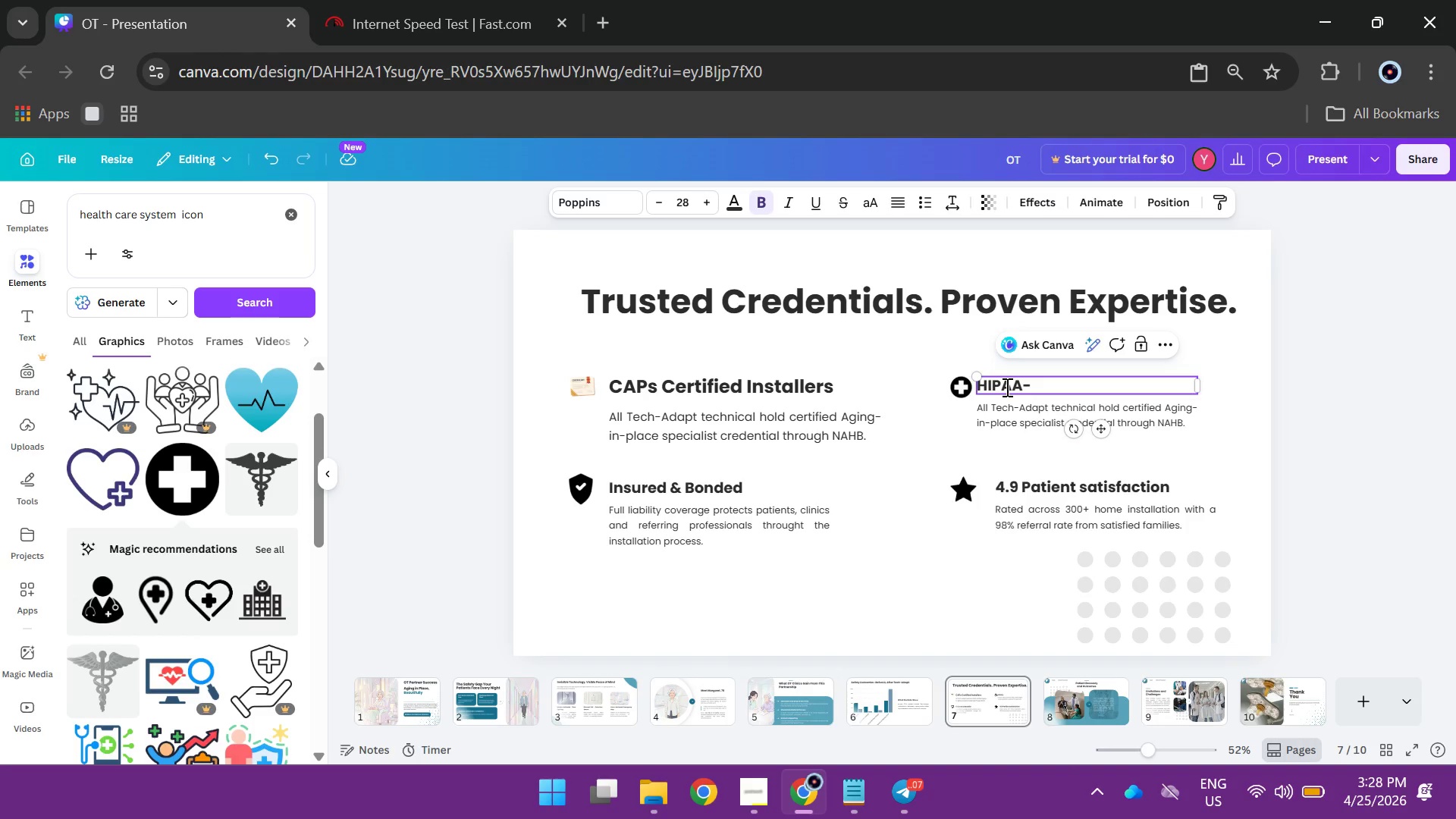 
type(Compl)
 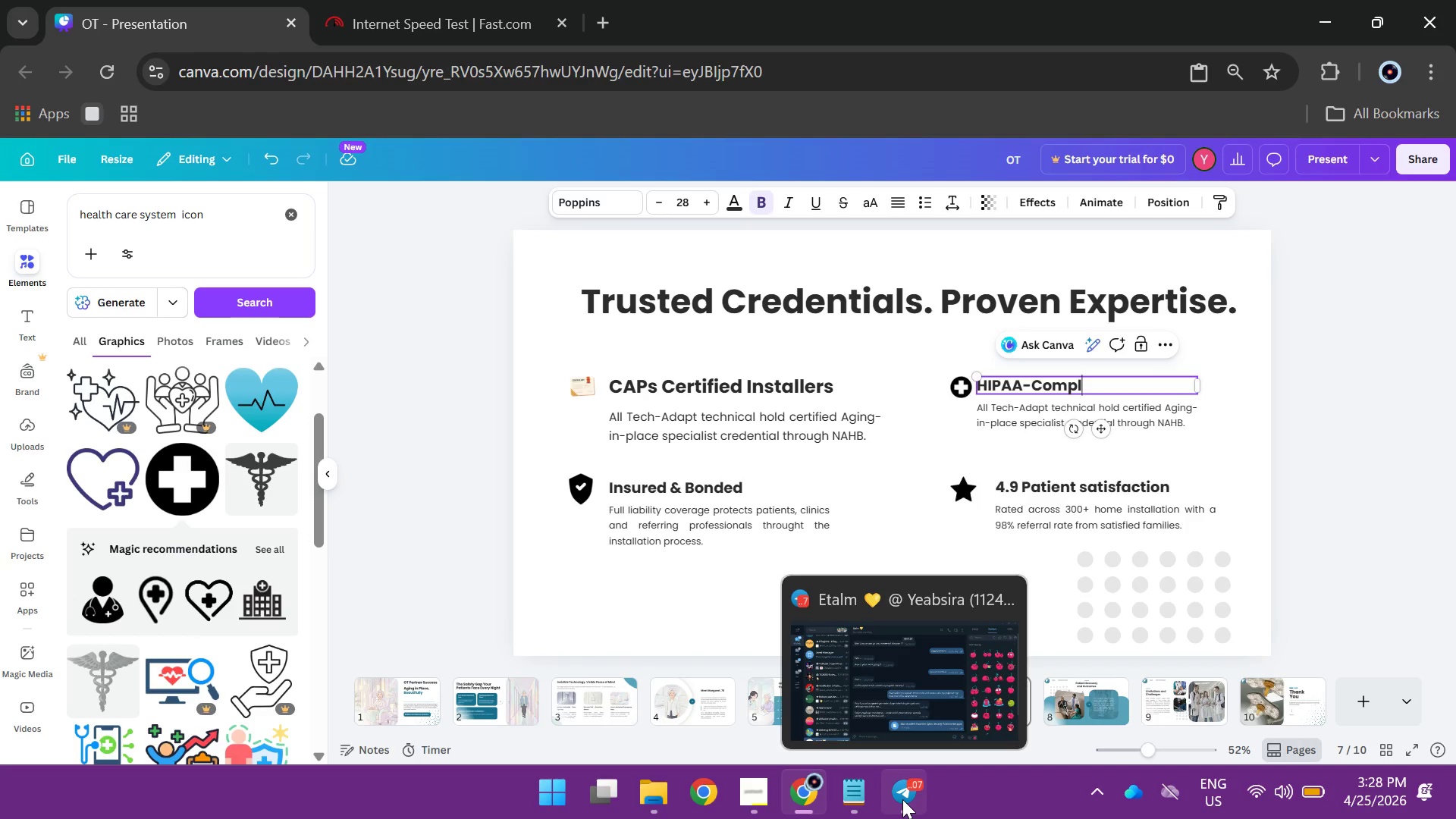 
wait(7.27)
 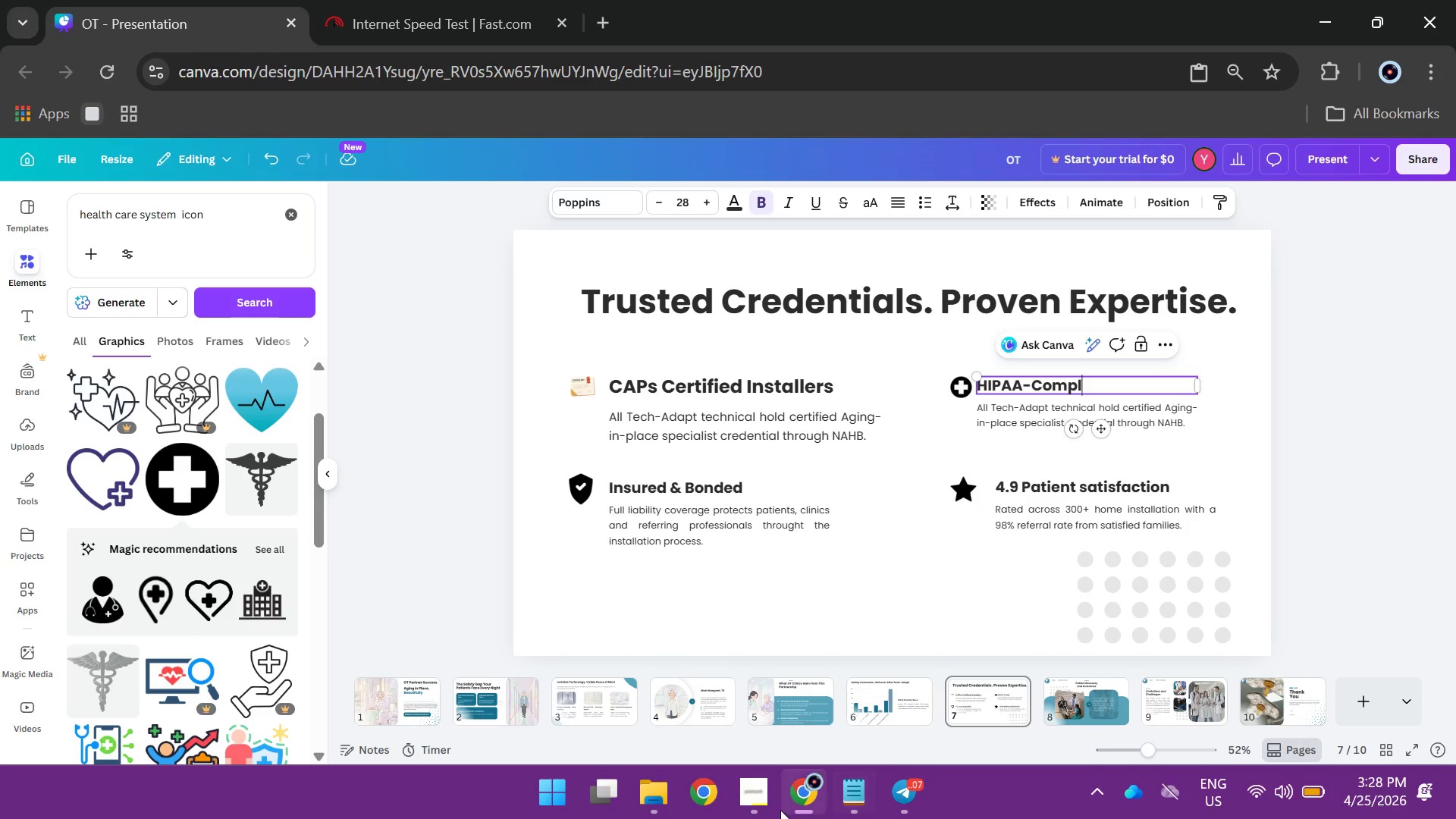 
left_click([815, 699])
 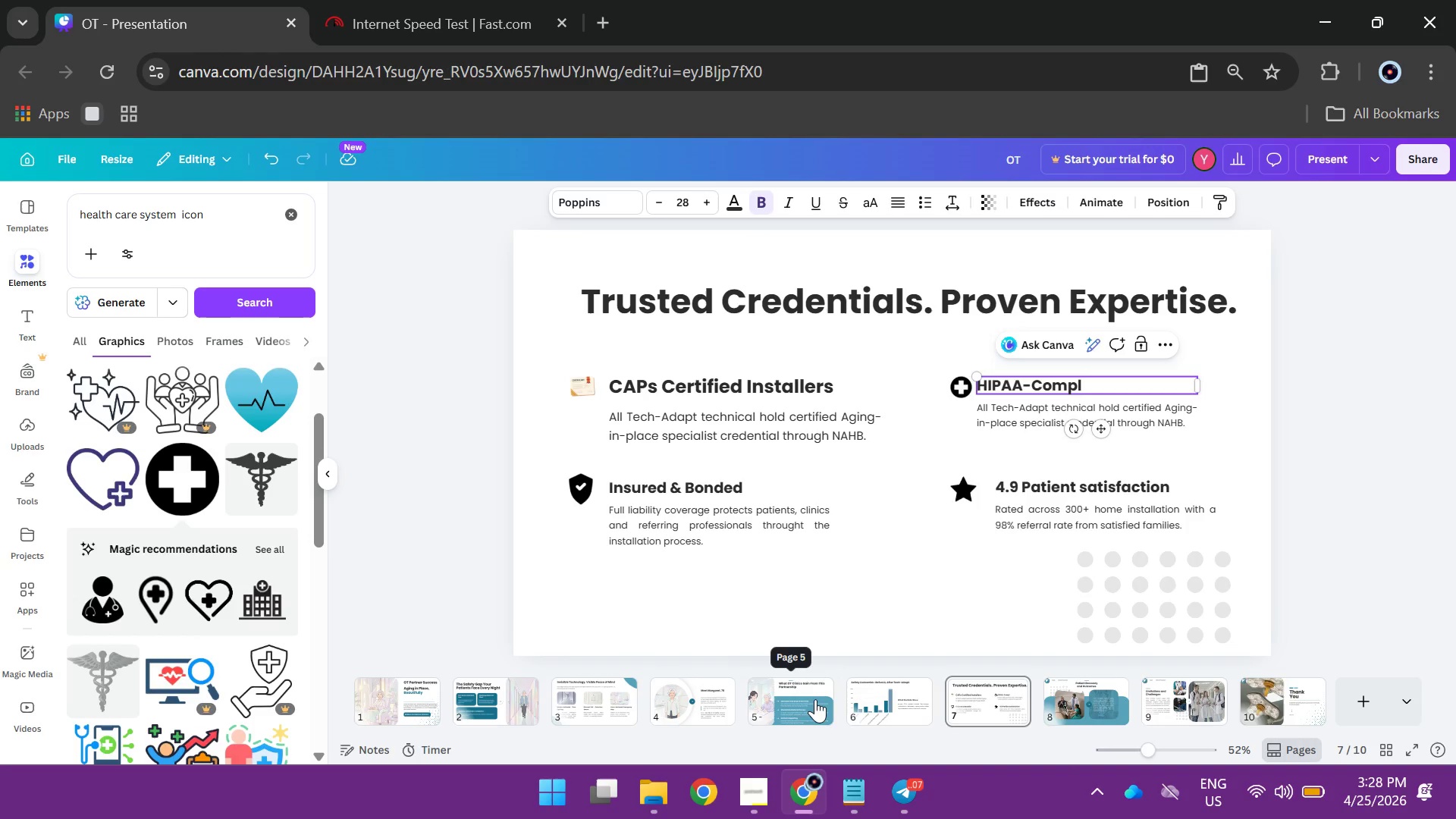 
type(iant system)
 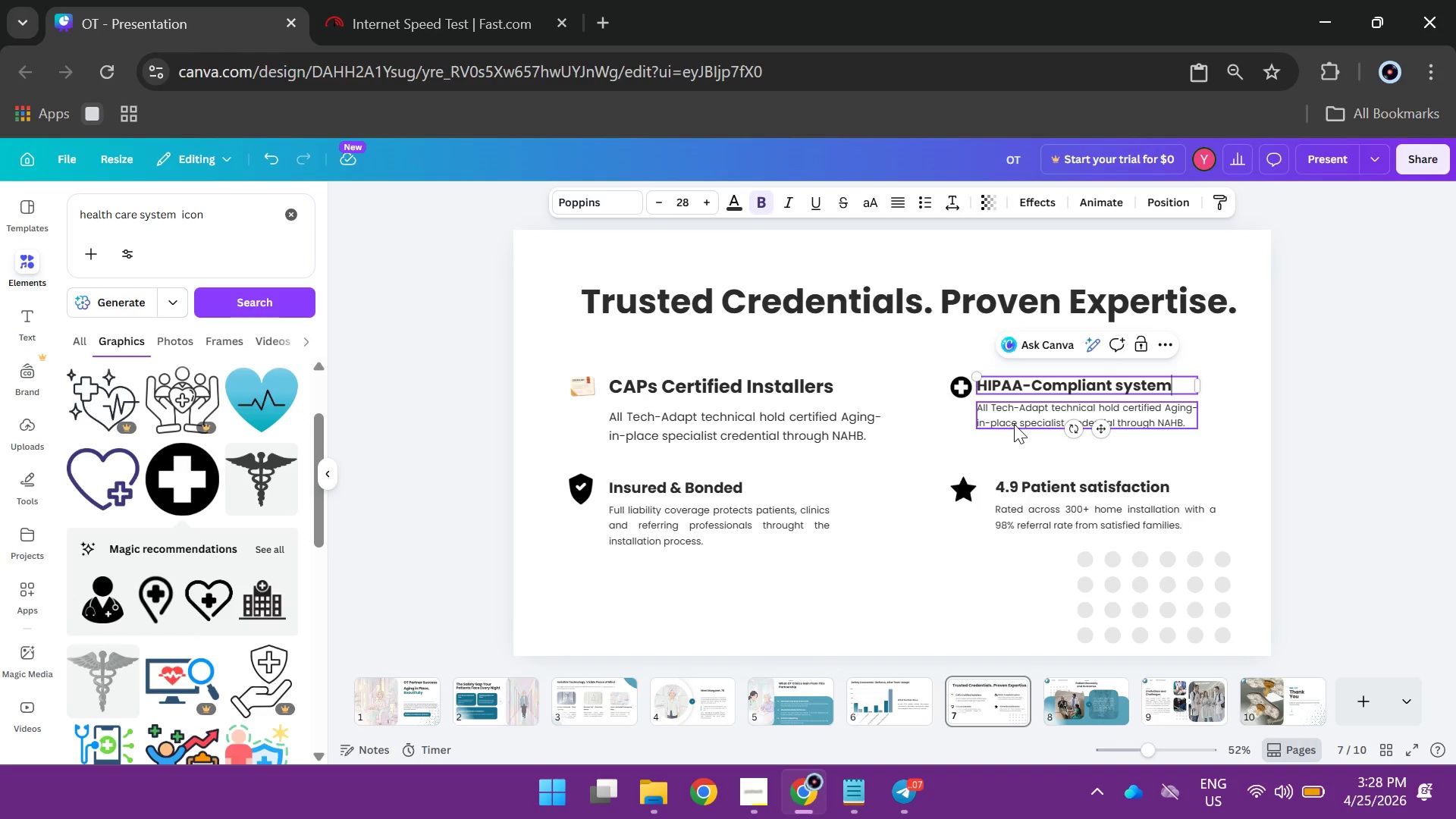 
double_click([1014, 424])
 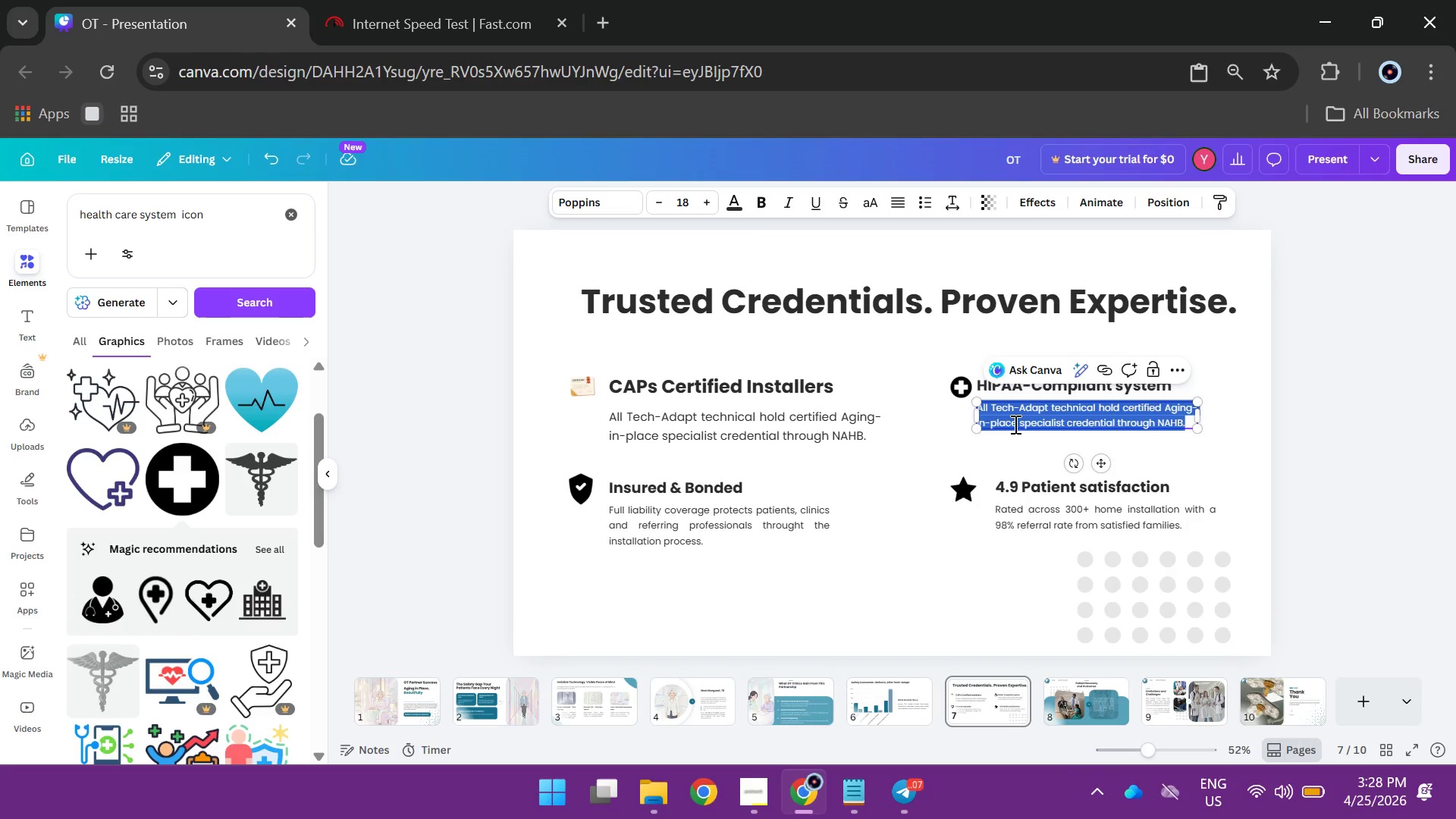 
type(Akk )
key(Backspace)
key(Backspace)
key(Backspace)
type(ll Patient dar)
key(Backspace)
type(ta ale)
 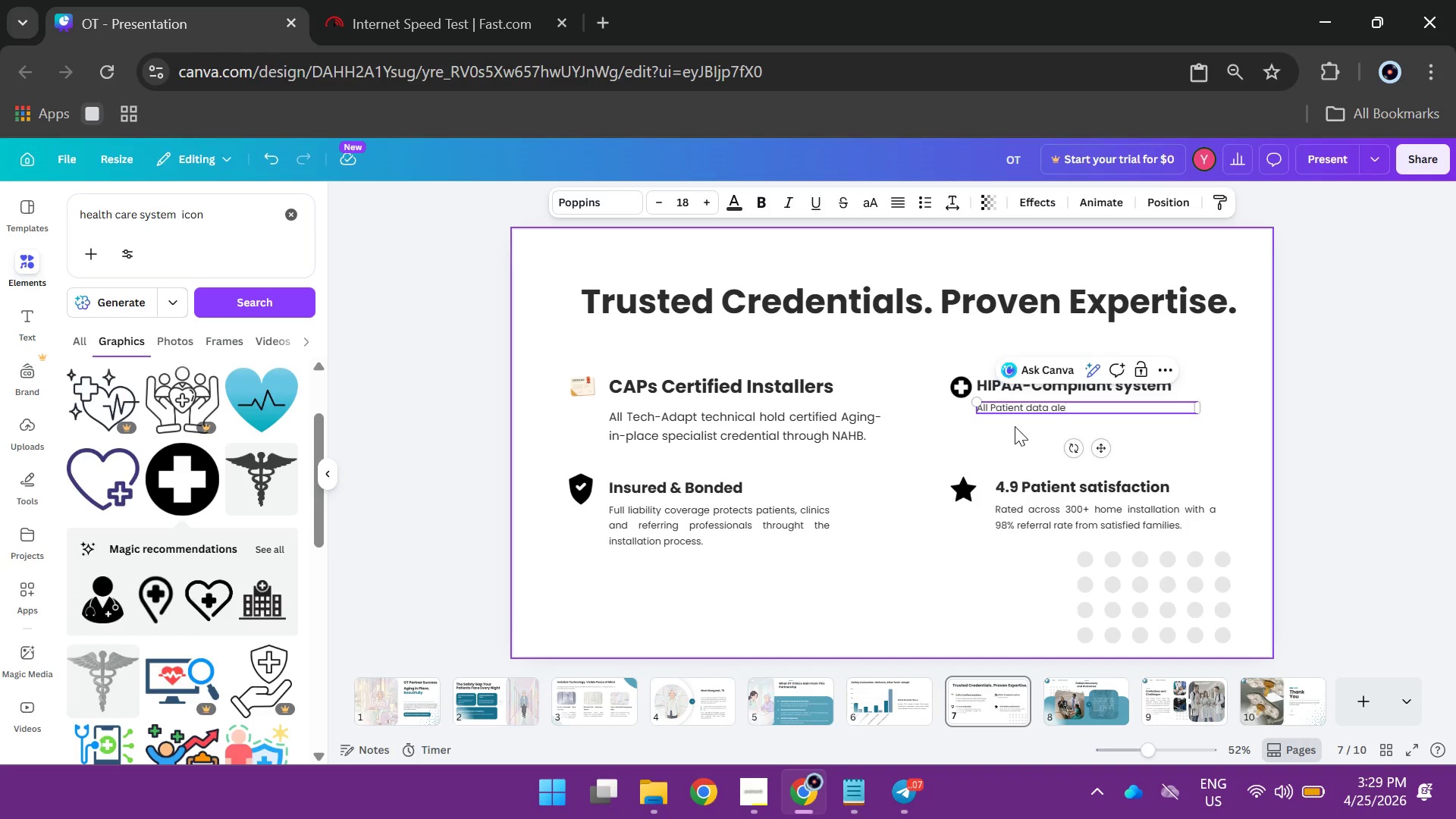 
type(rt systems meet )
 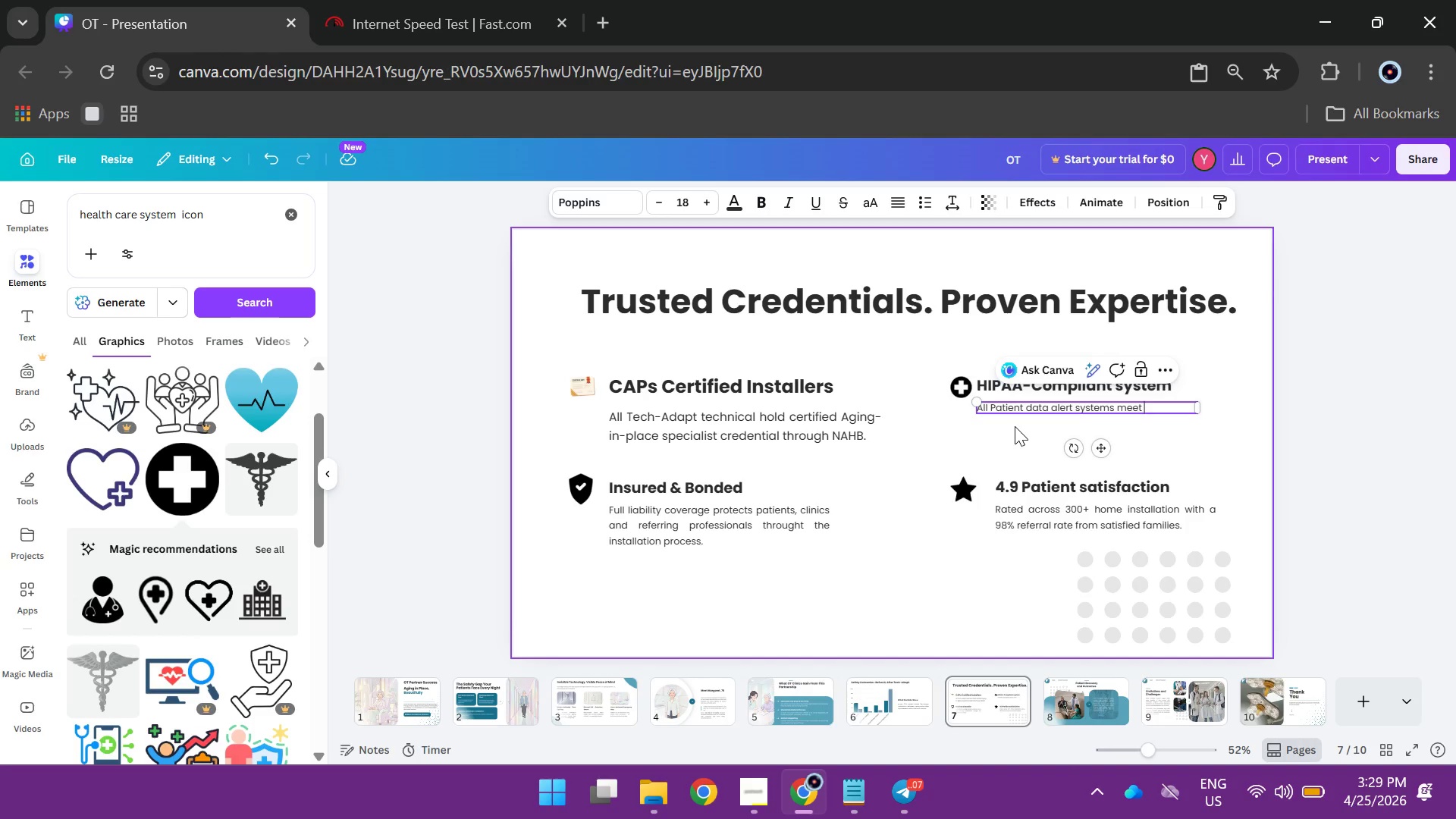 
type(ef)
key(Backspace)
key(Backspace)
type(federal privacy standards for health)
 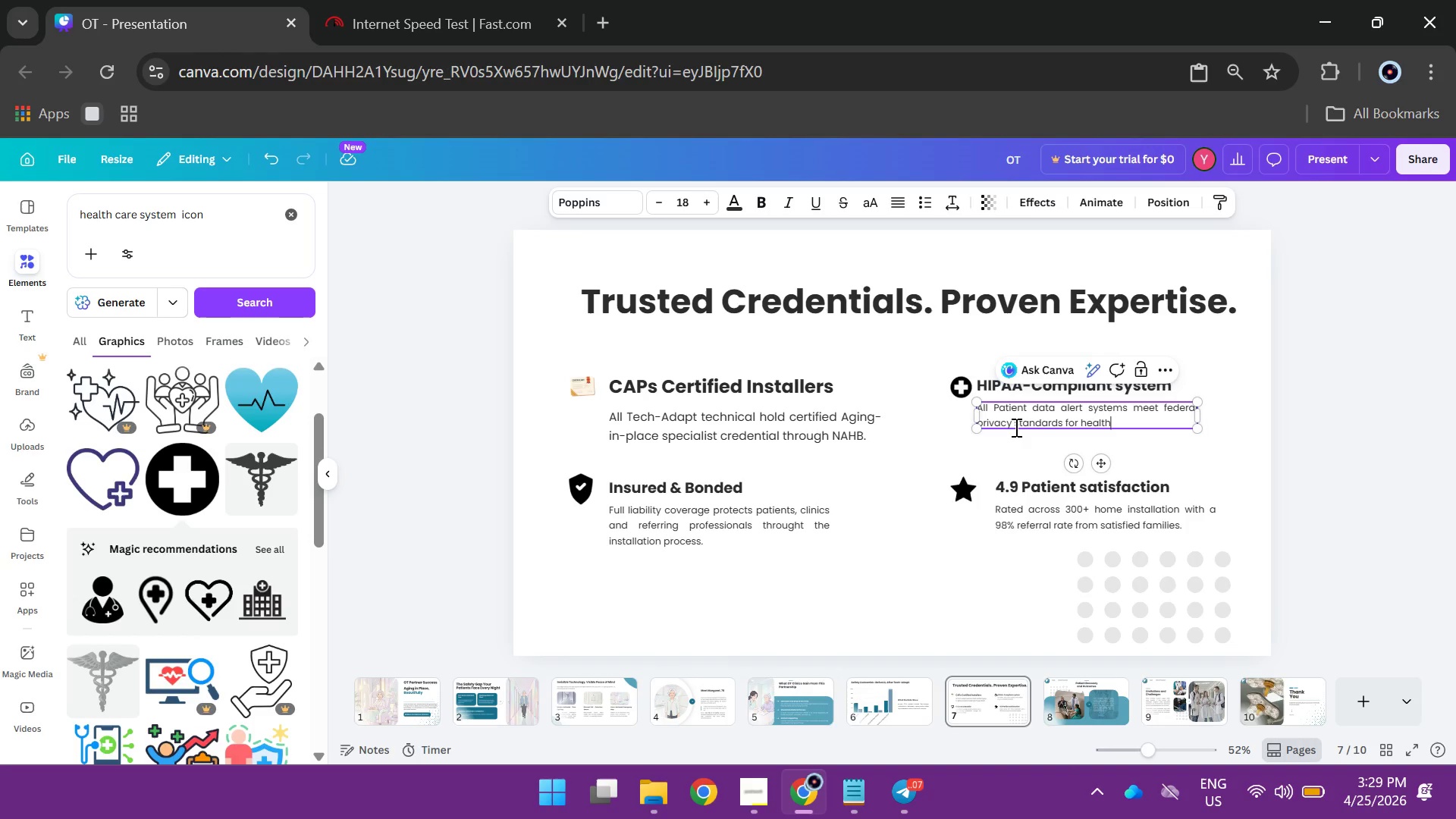 
type(care-related technology.)
 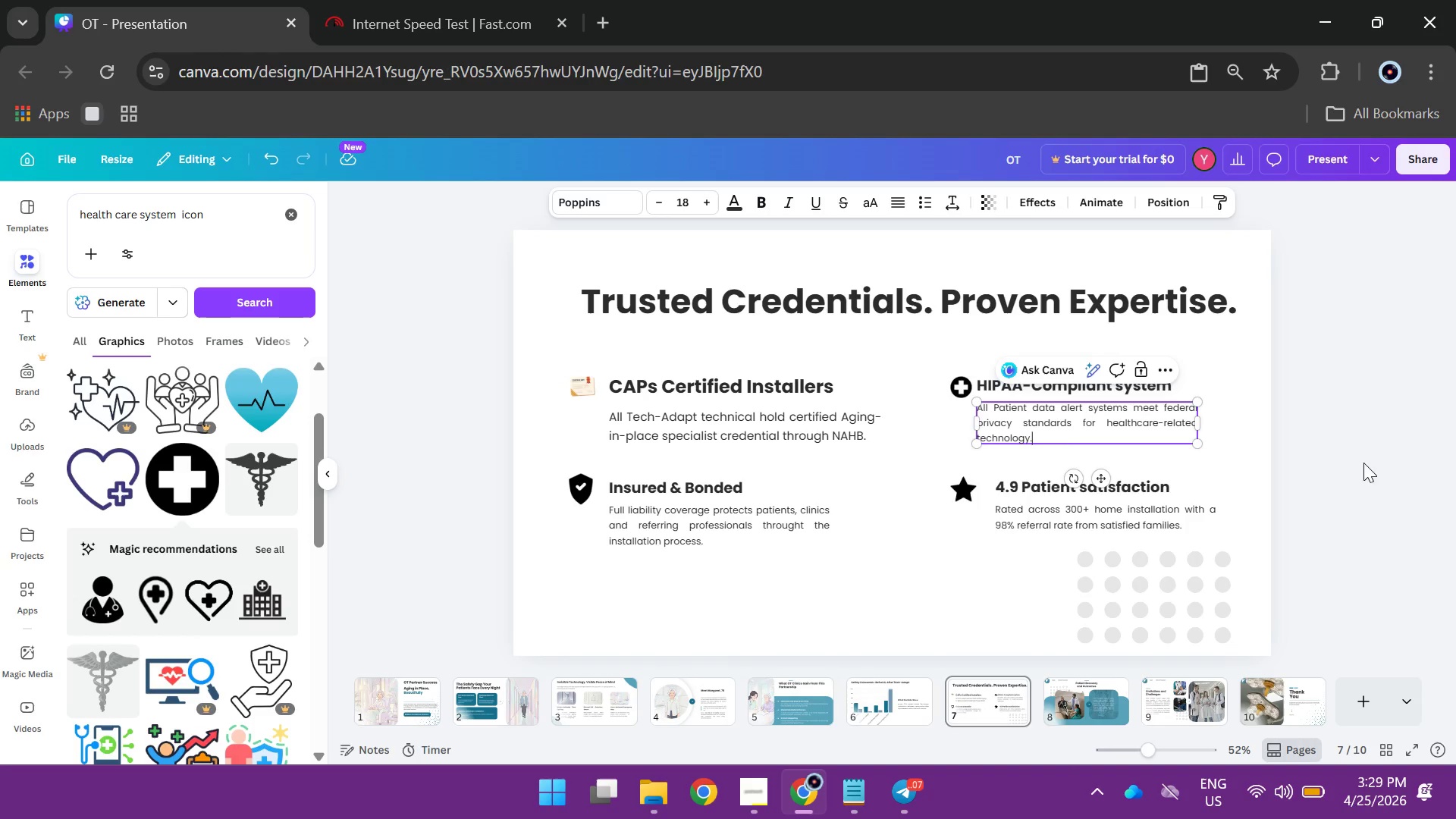 
left_click([1380, 459])
 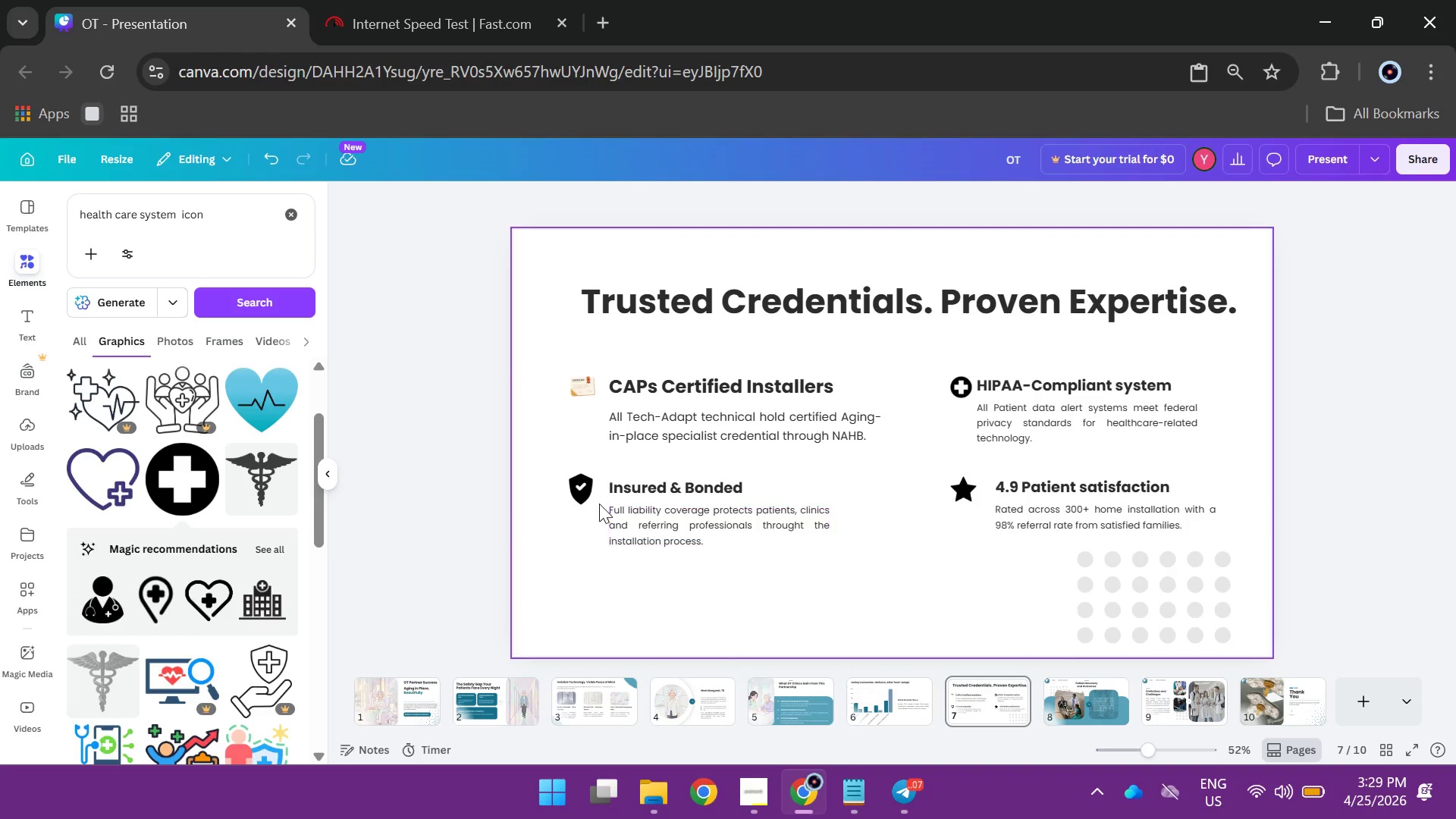 
left_click_drag(start_coordinate=[555, 466], to_coordinate=[1133, 545])
 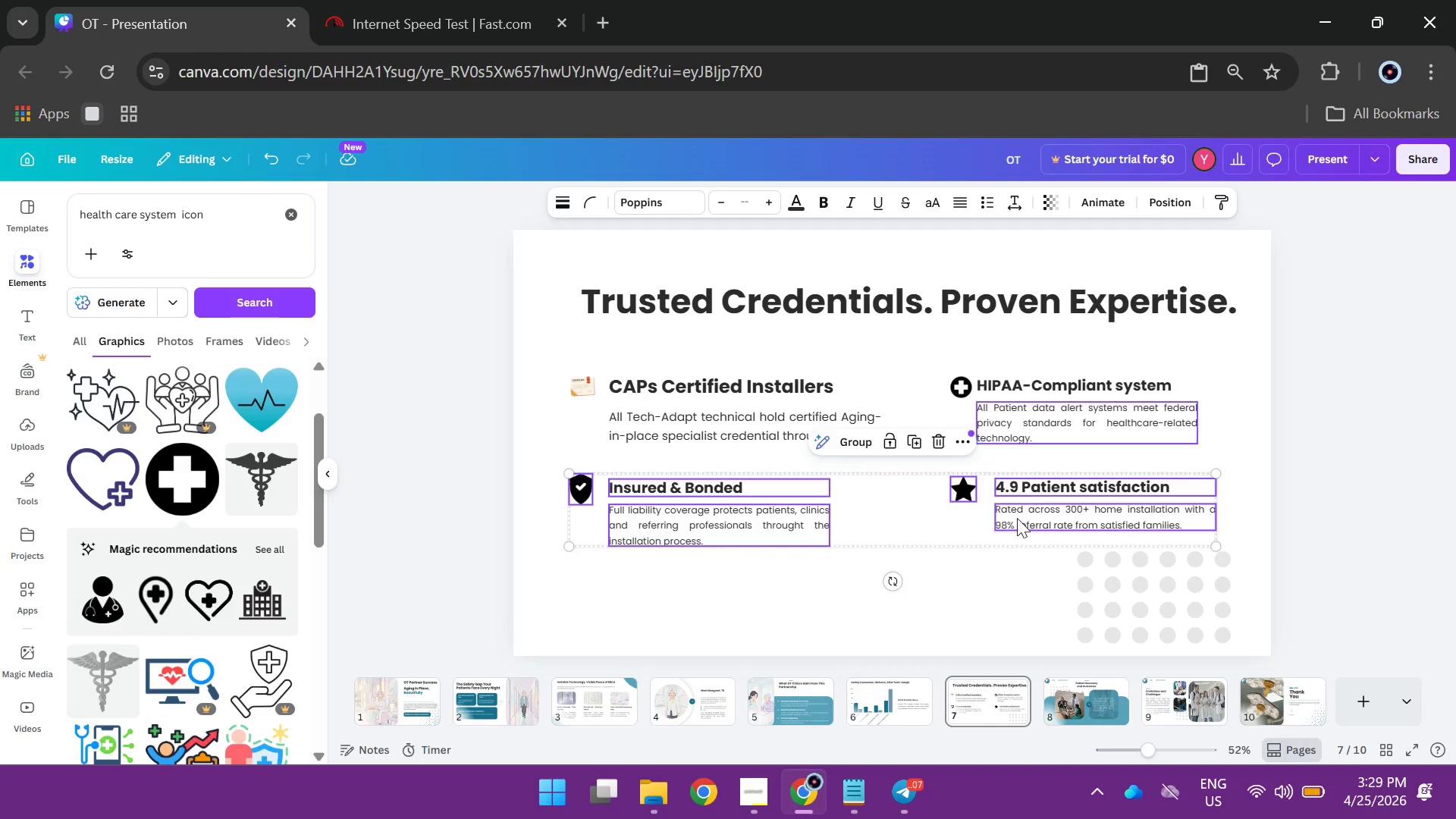 
right_click([781, 535])
 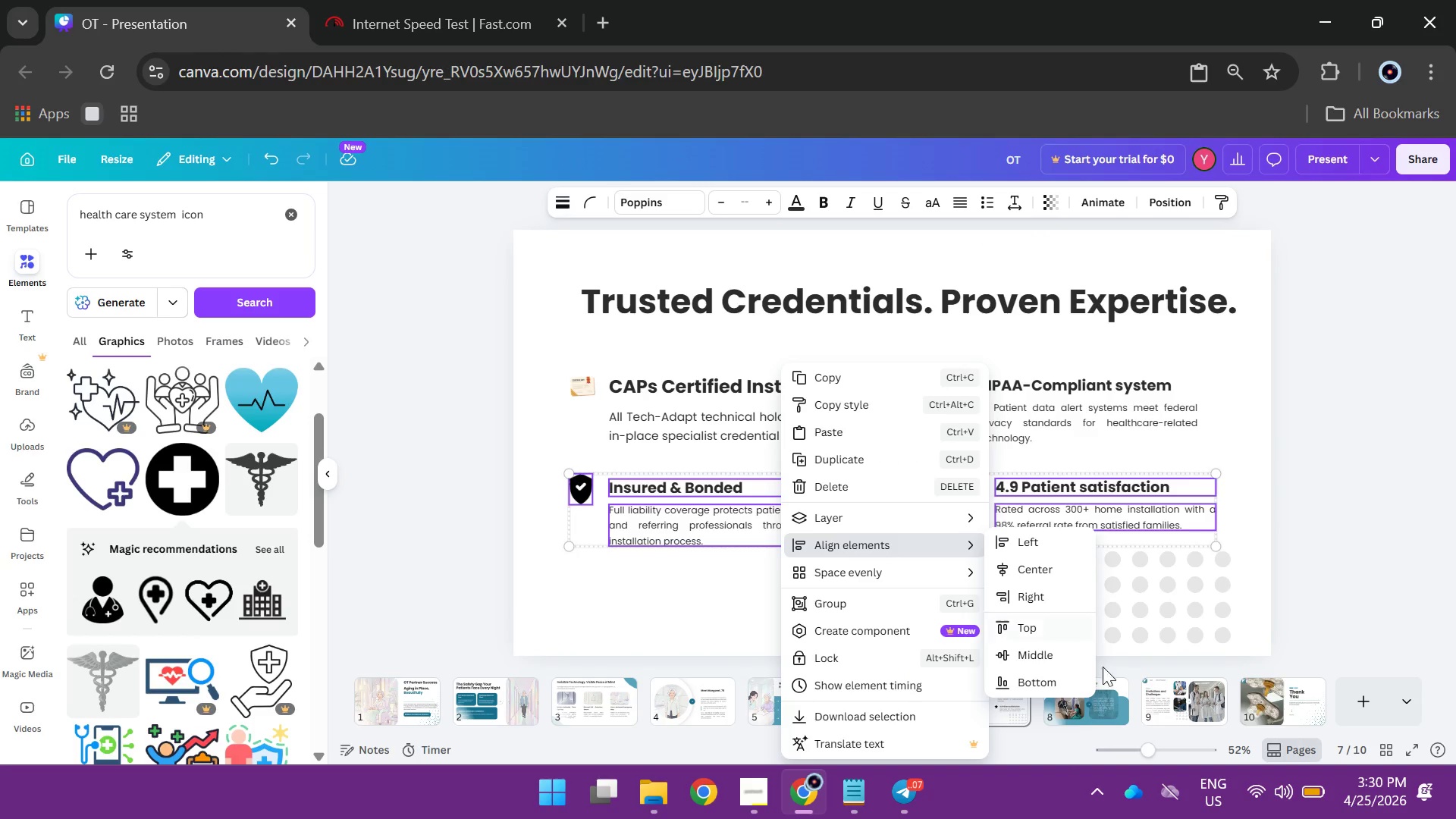 
wait(5.08)
 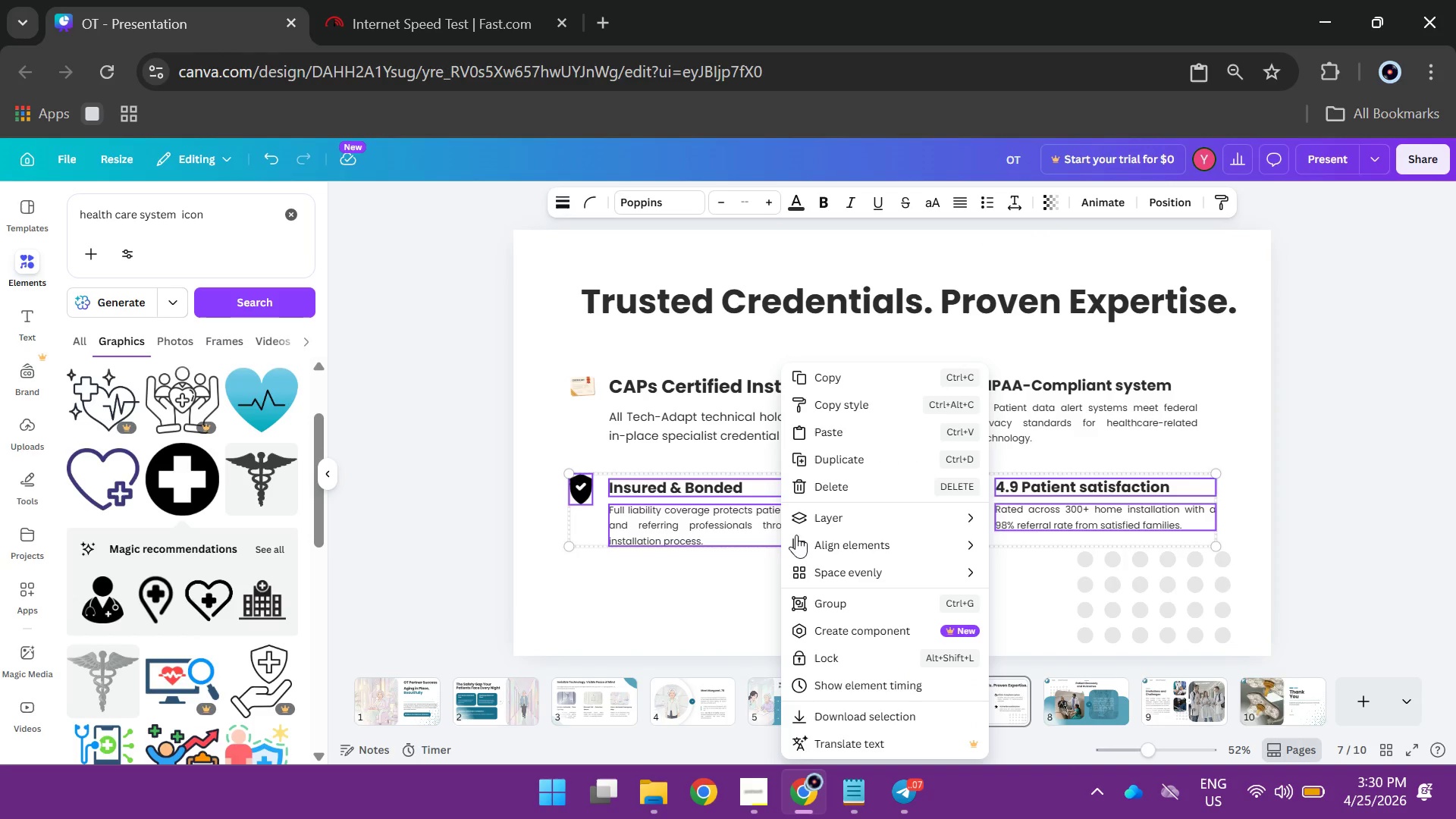 
left_click([1048, 661])
 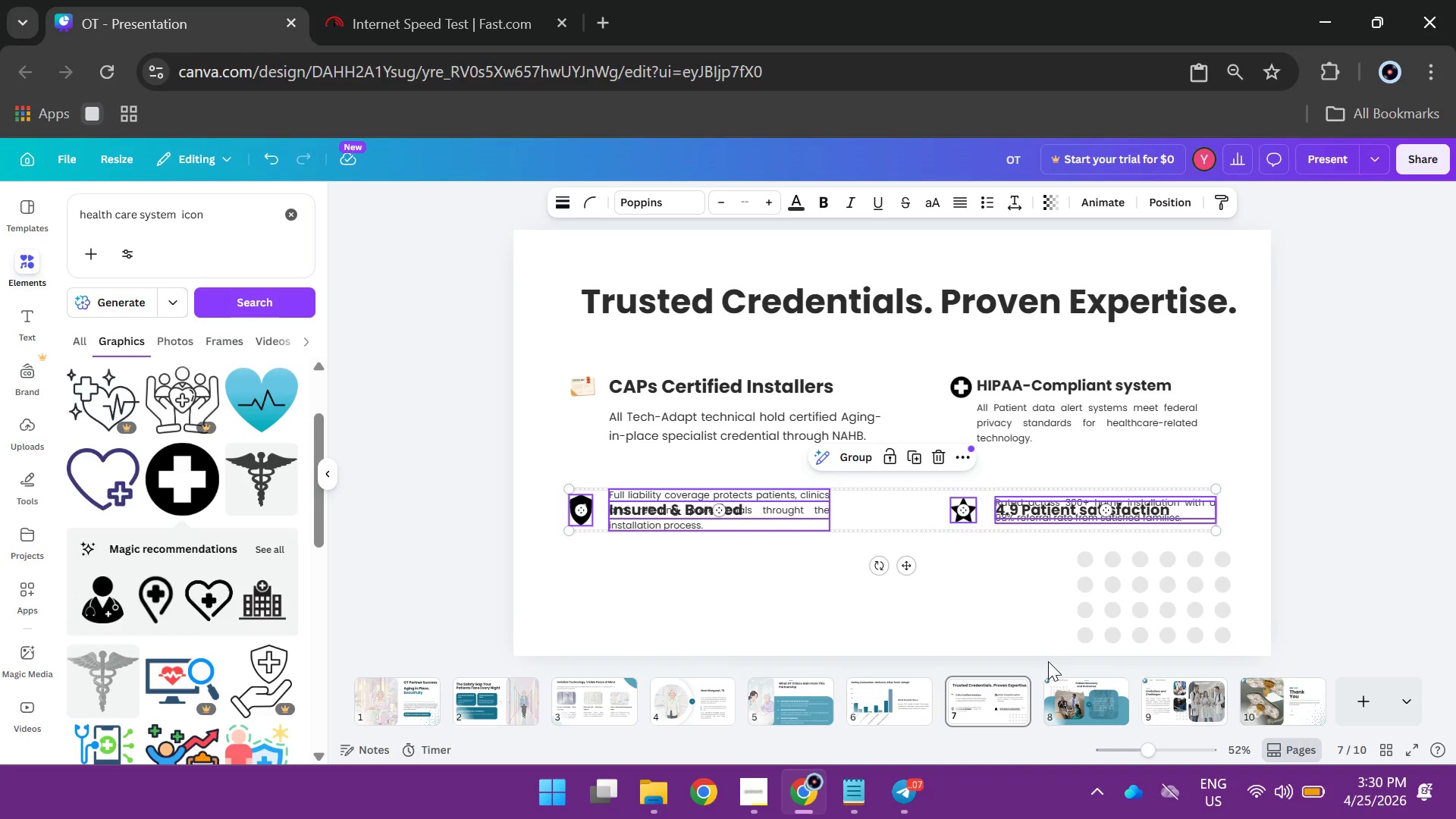 
key(Control+Z)
 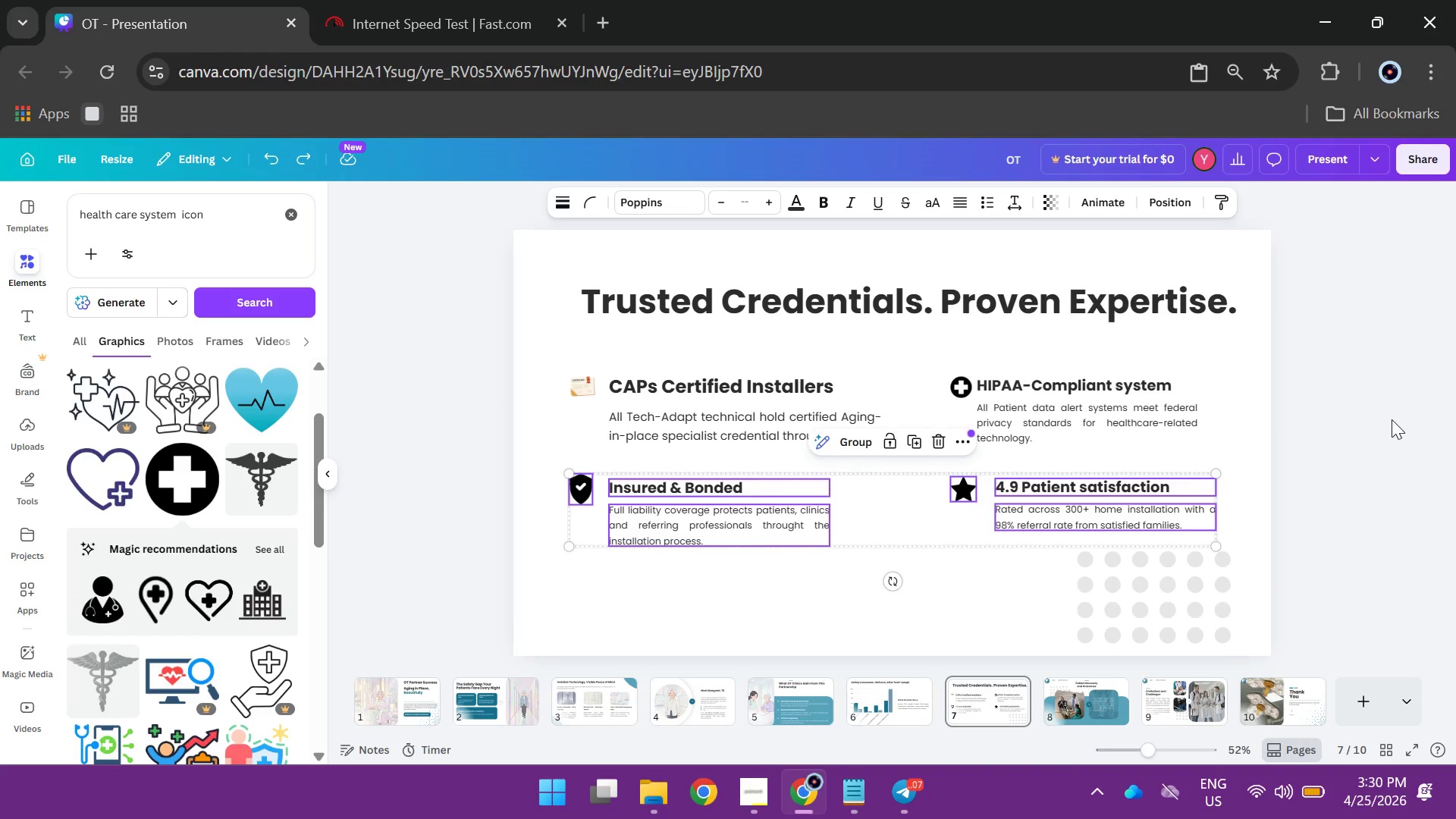 
left_click([1392, 419])
 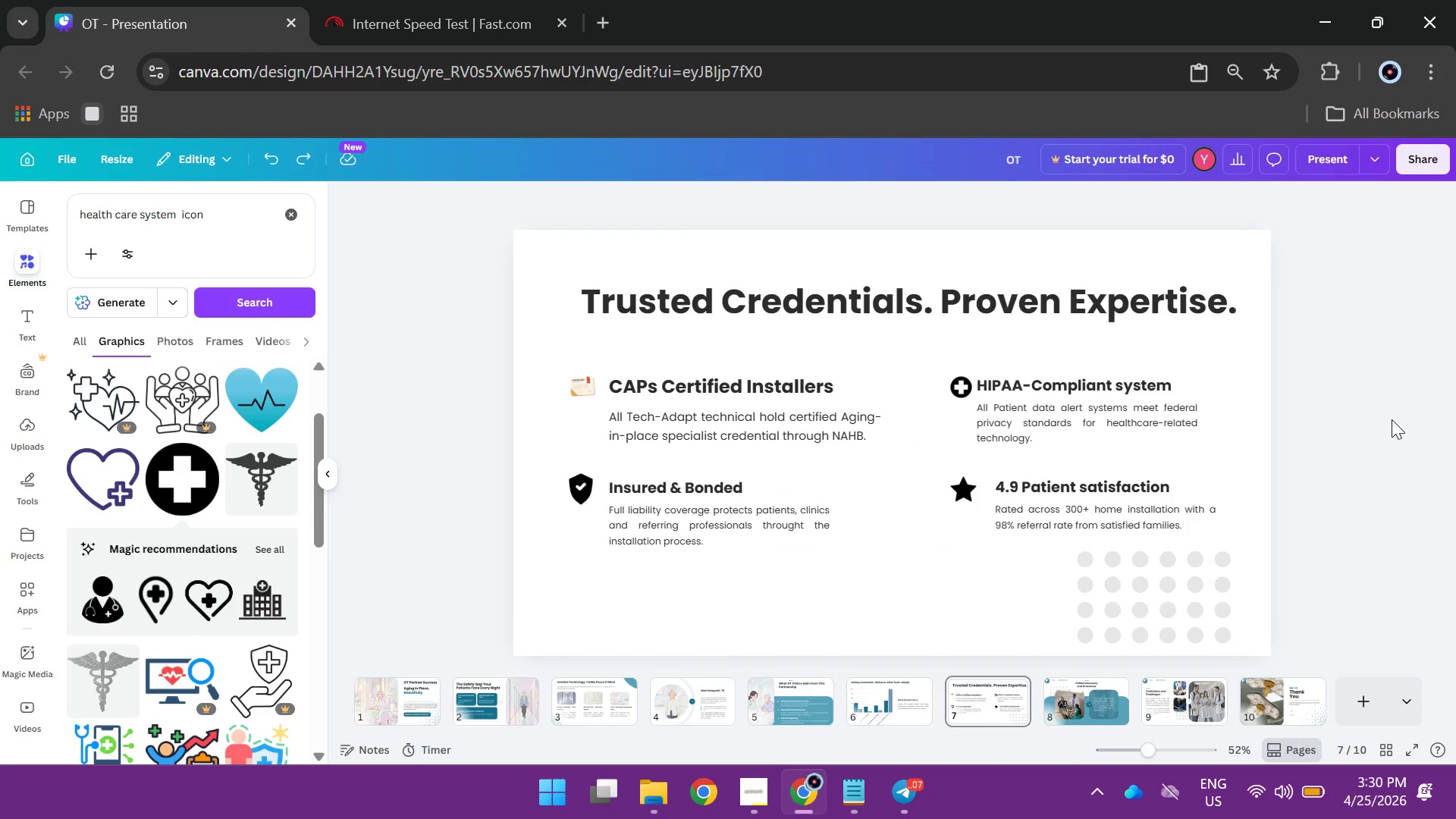 
left_click([1392, 419])
 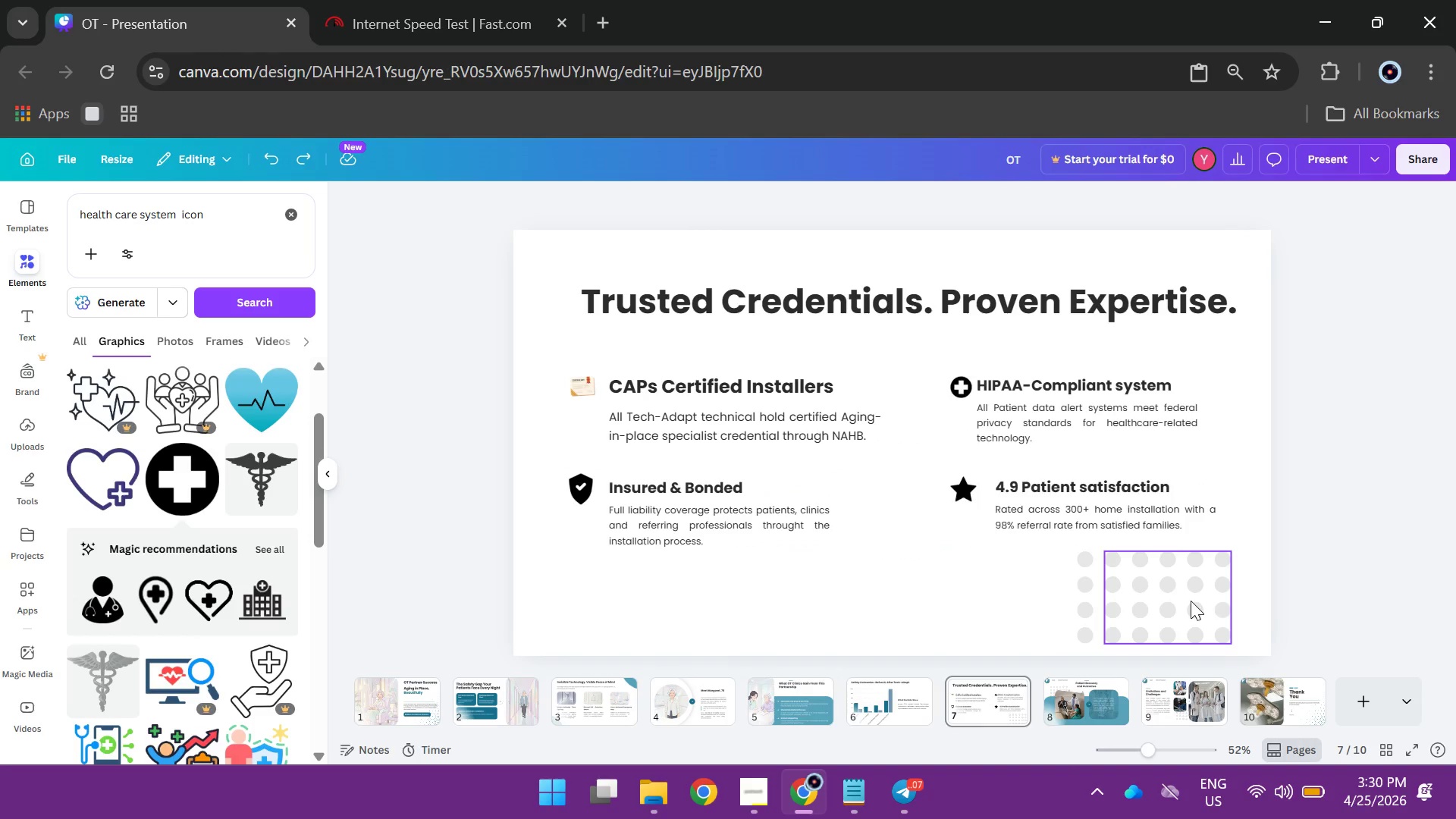 
left_click_drag(start_coordinate=[1189, 601], to_coordinate=[1231, 633])
 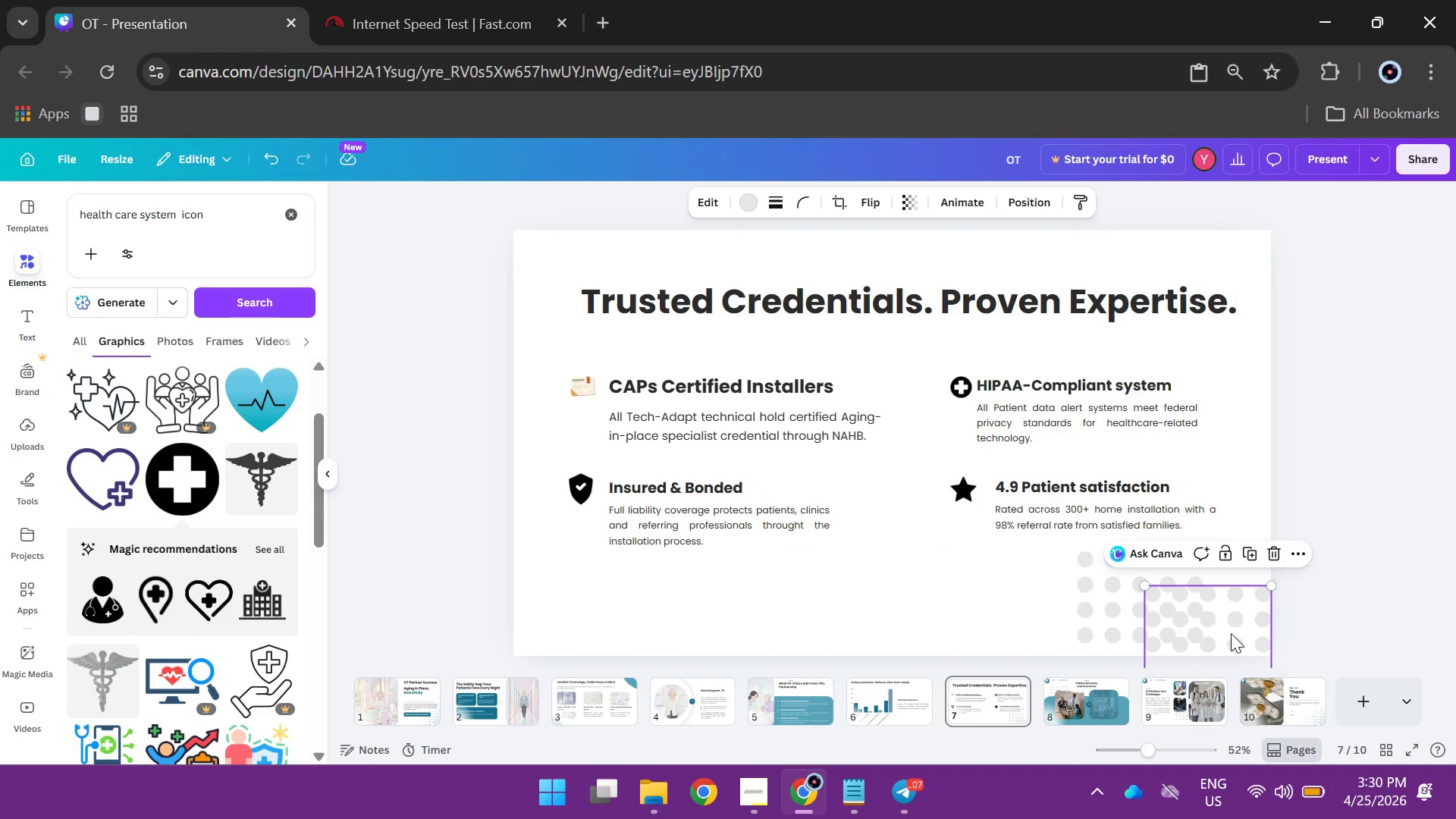 
key(Control+Z)
 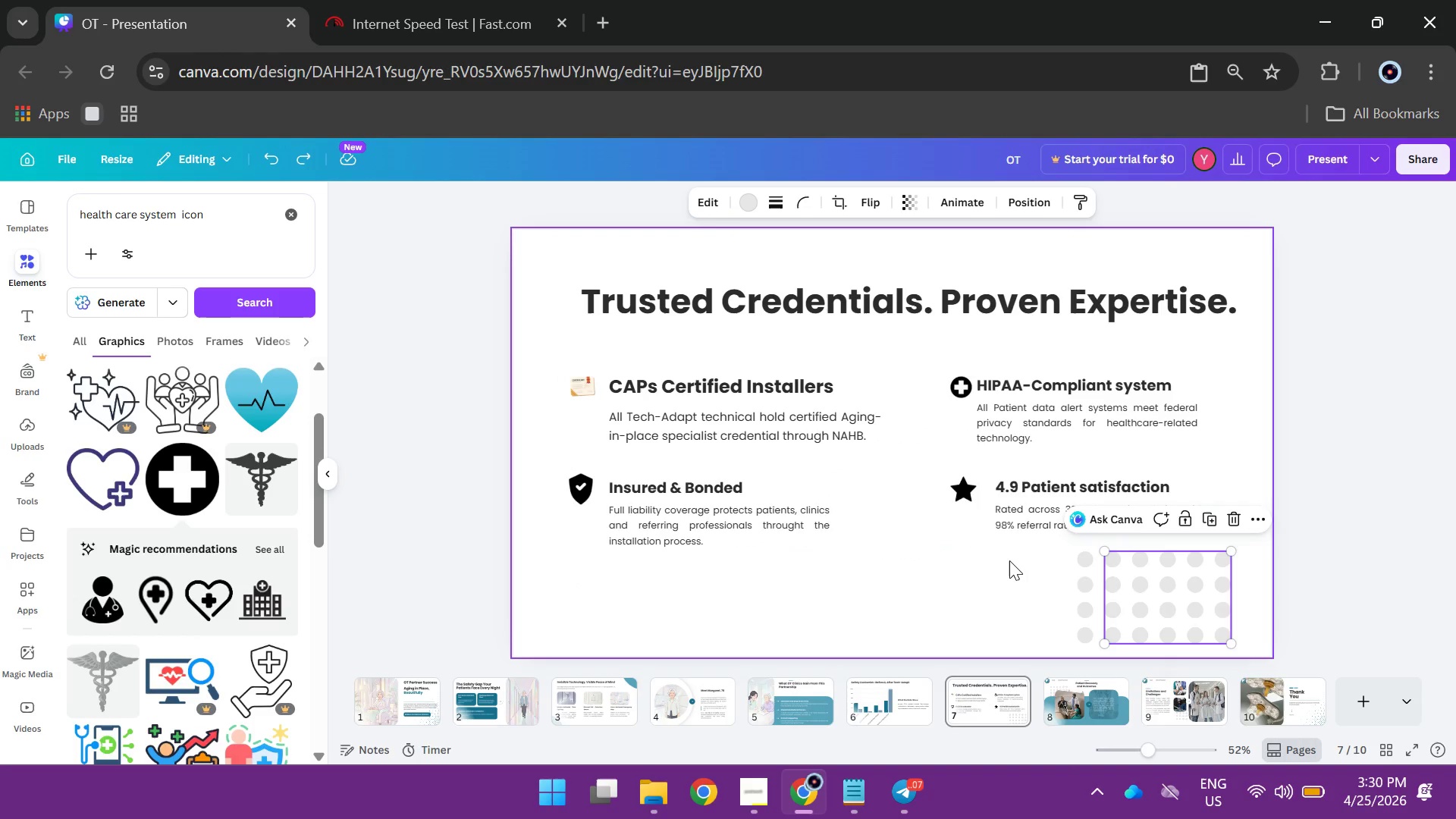 
left_click([1009, 560])
 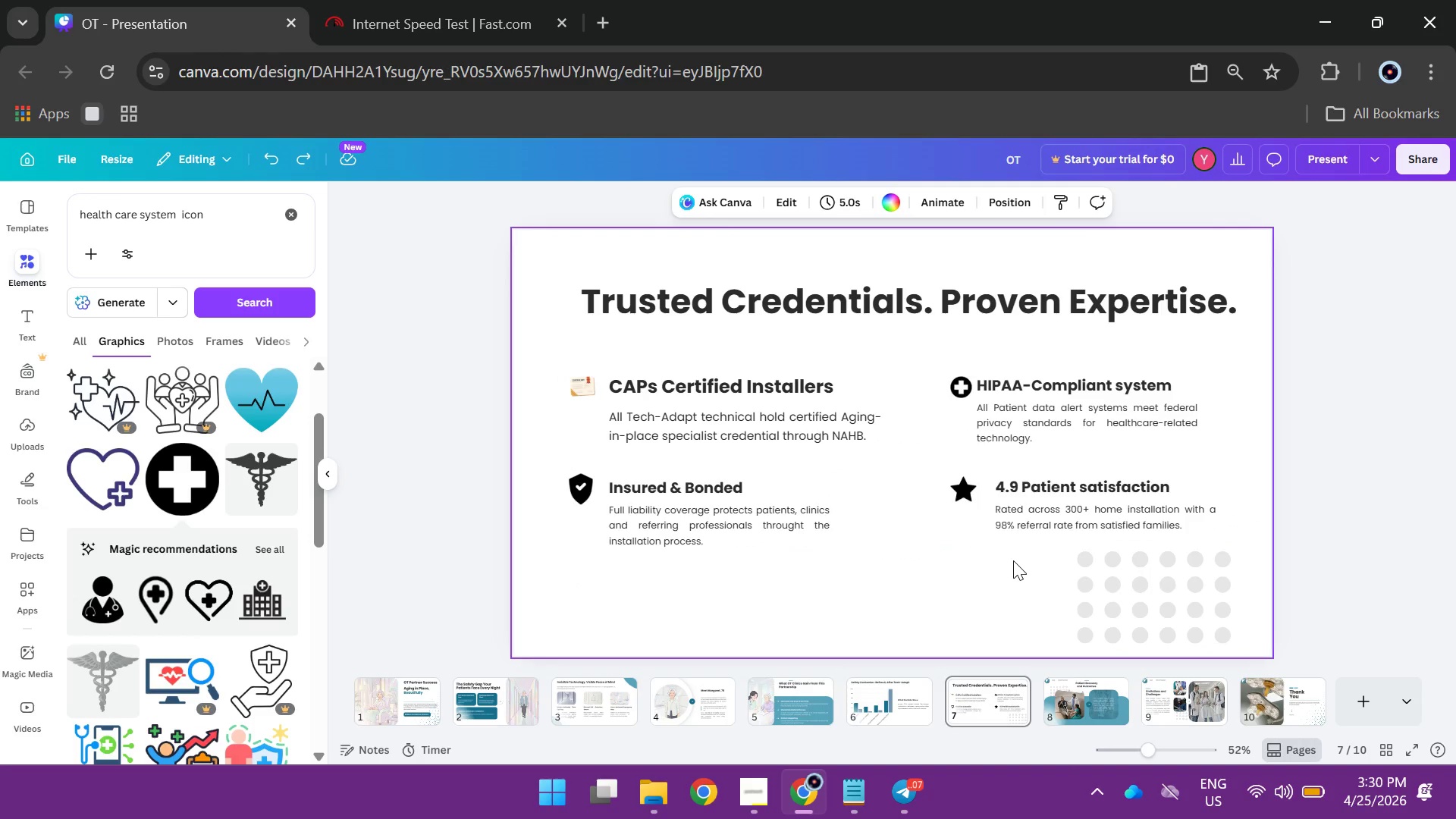 
left_click_drag(start_coordinate=[1012, 557], to_coordinate=[1292, 634])
 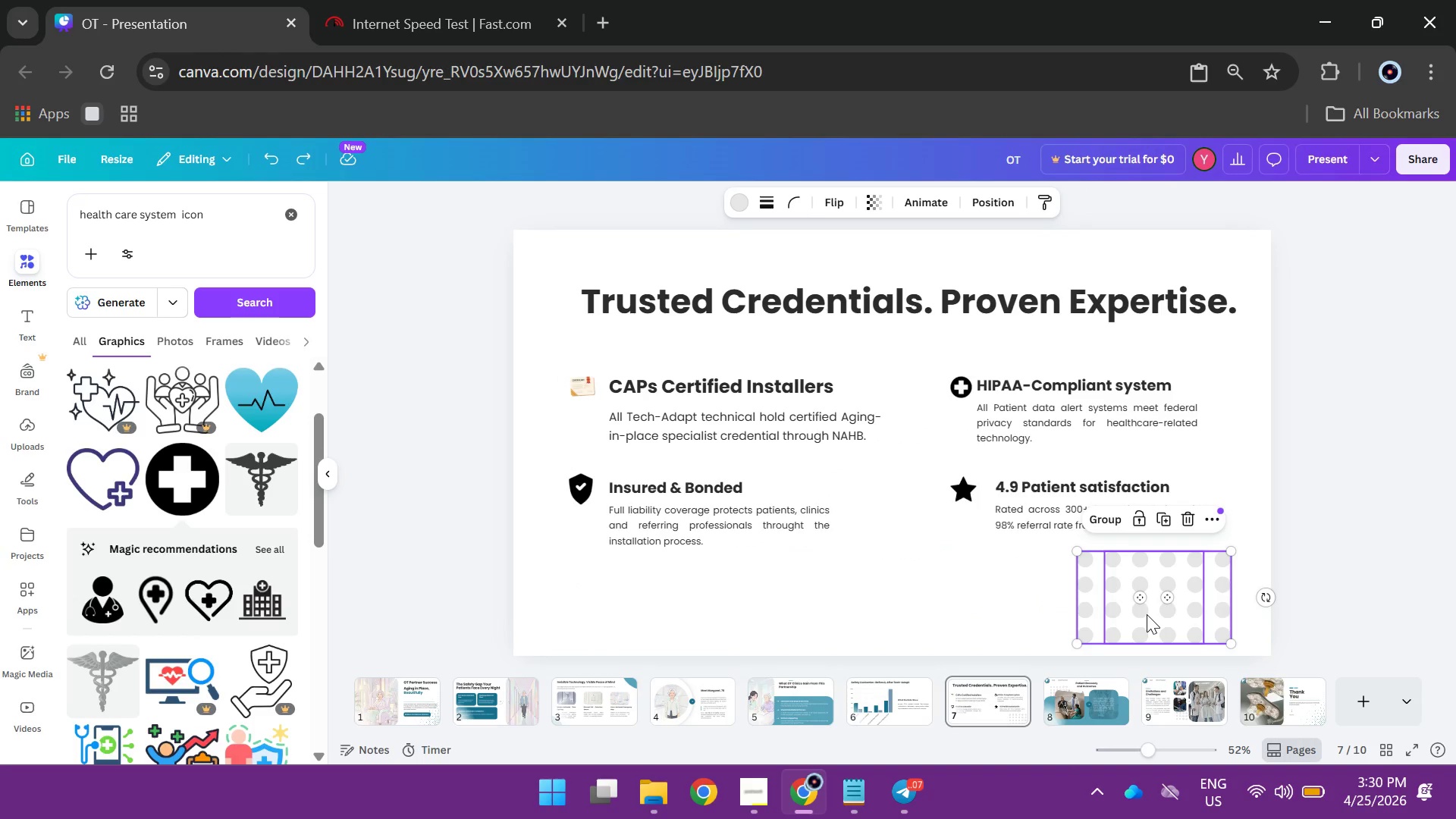 
left_click_drag(start_coordinate=[1147, 614], to_coordinate=[1185, 622])
 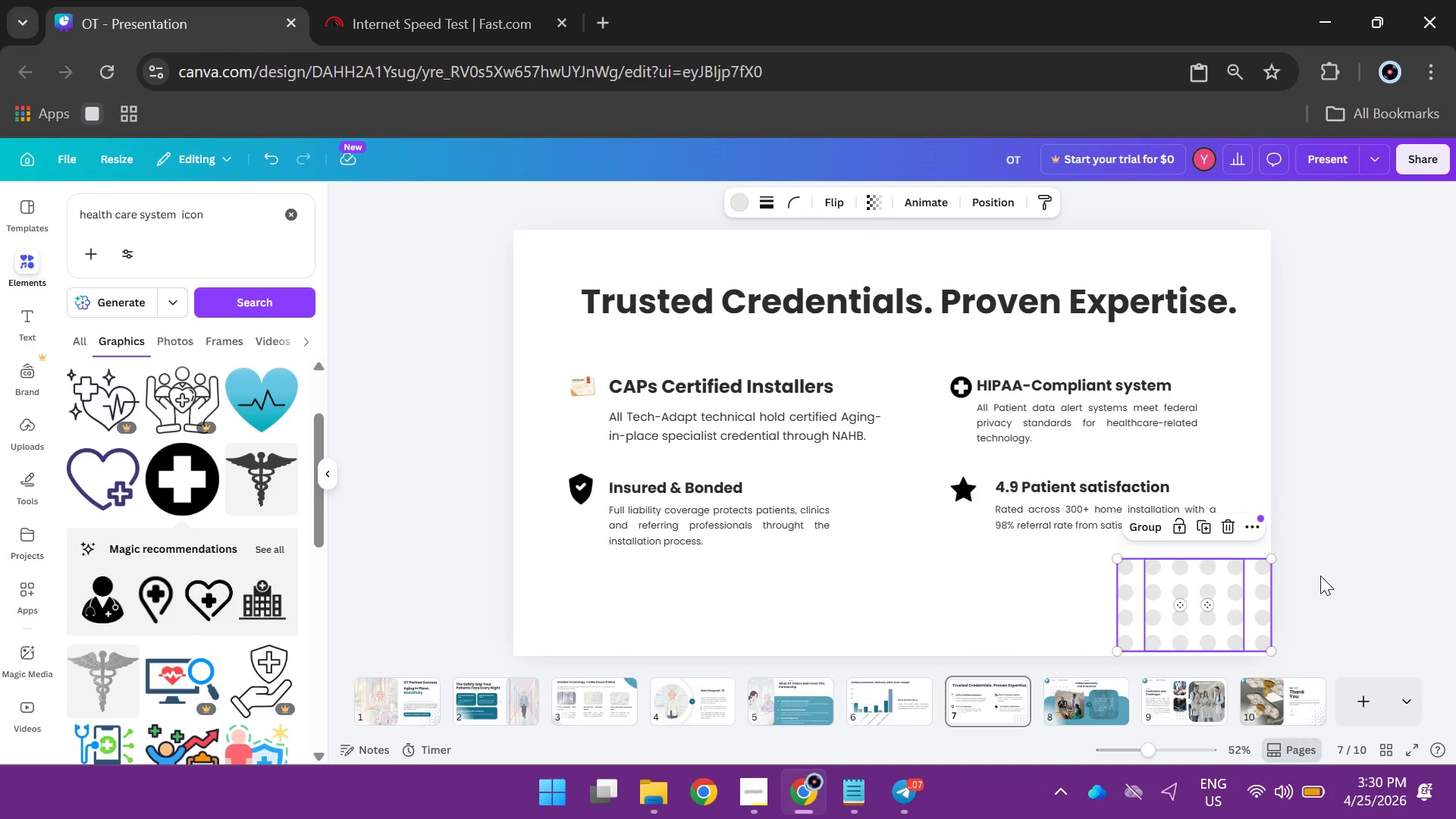 
wait(5.34)
 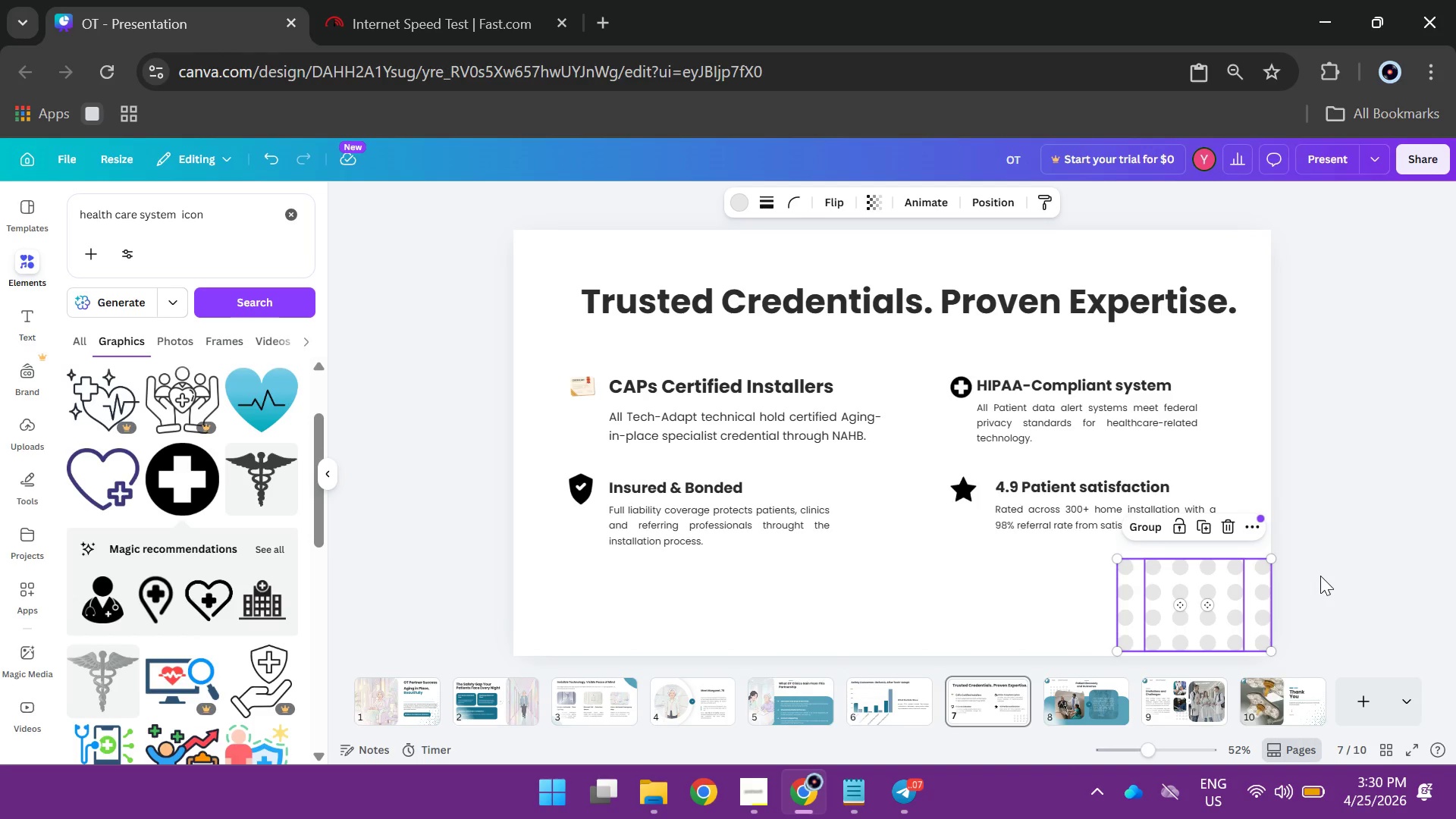 
left_click([1081, 709])
 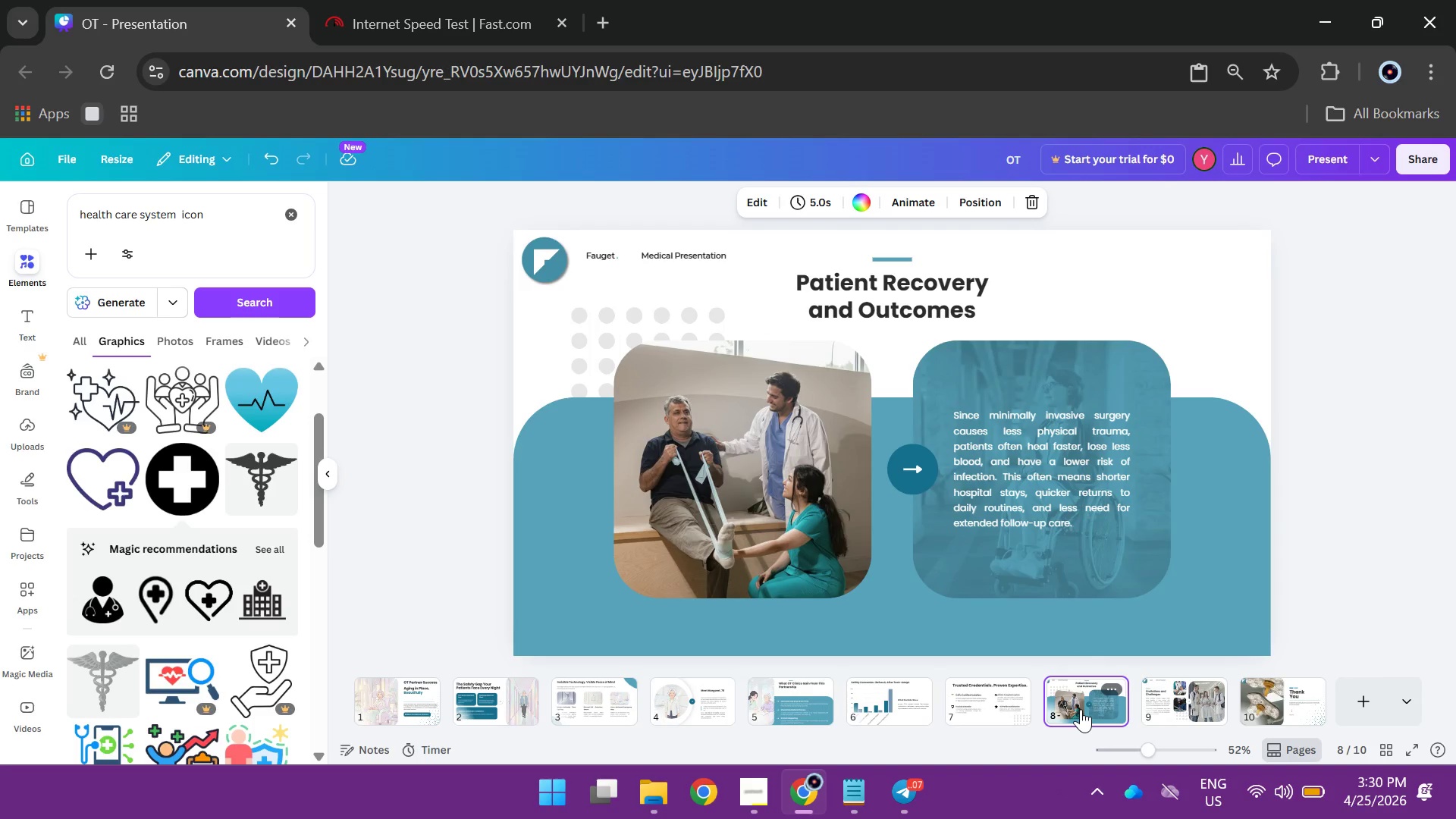 
wait(21.58)
 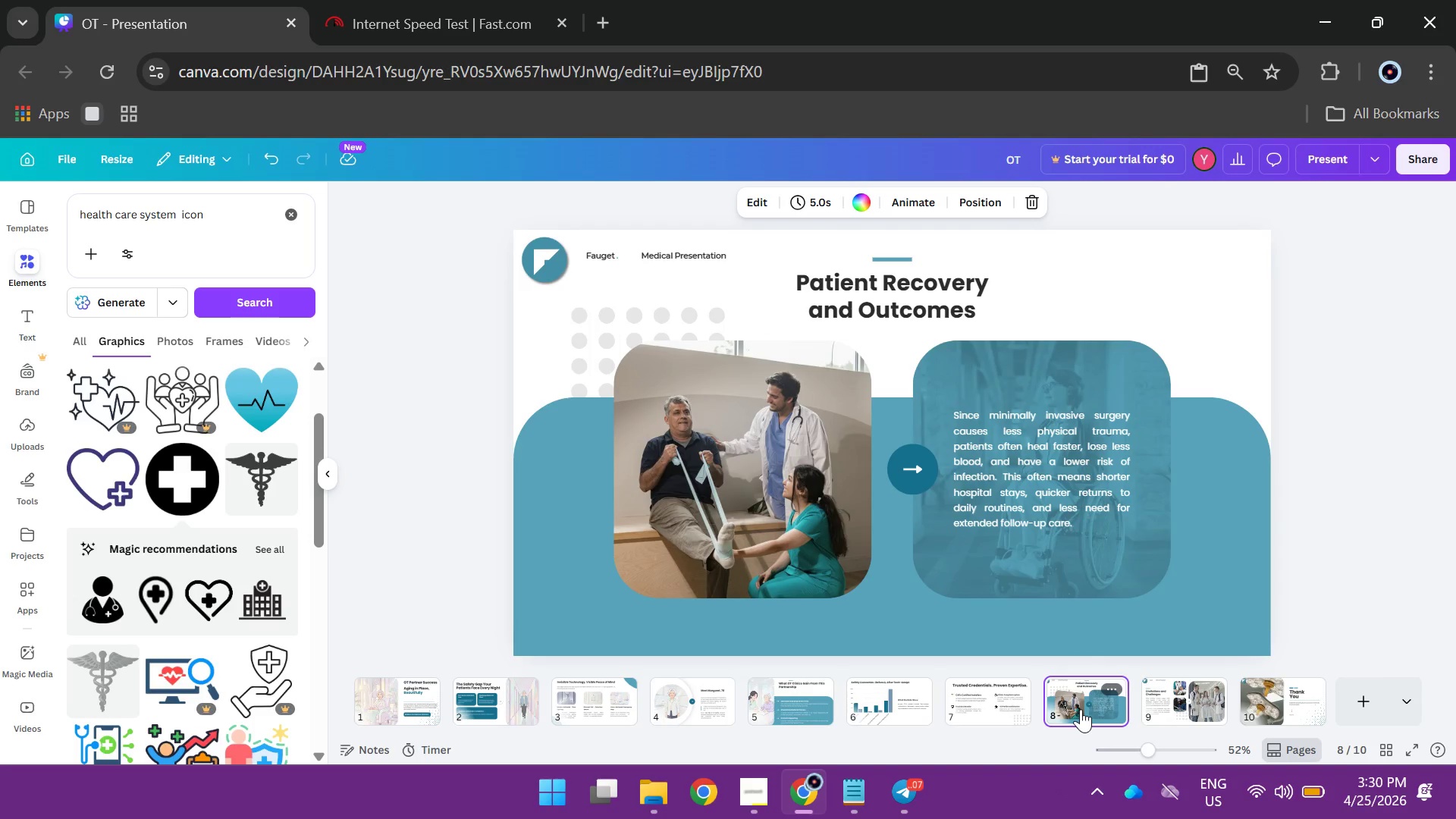 
left_click([1404, 651])
 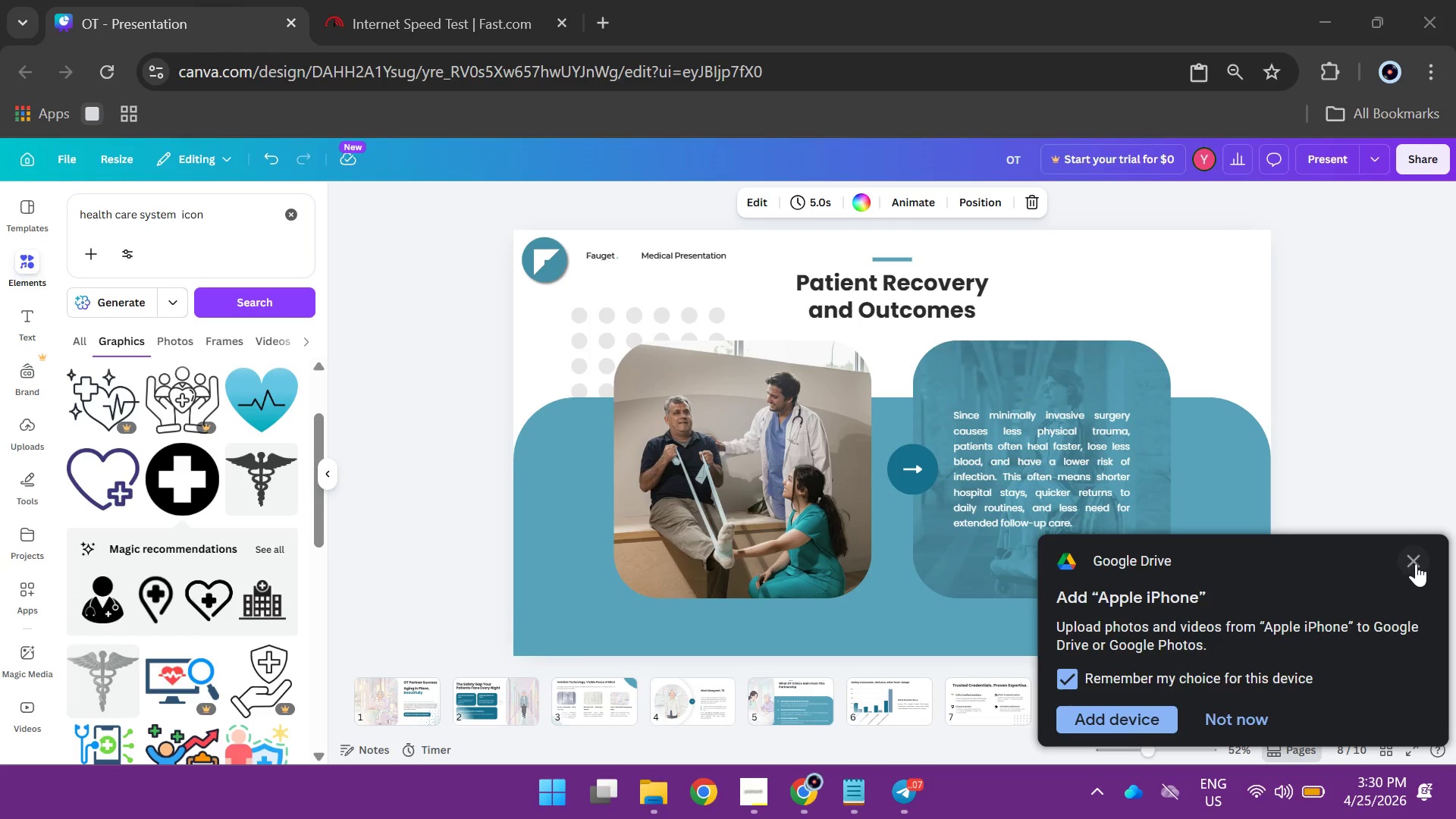 
left_click([1417, 563])
 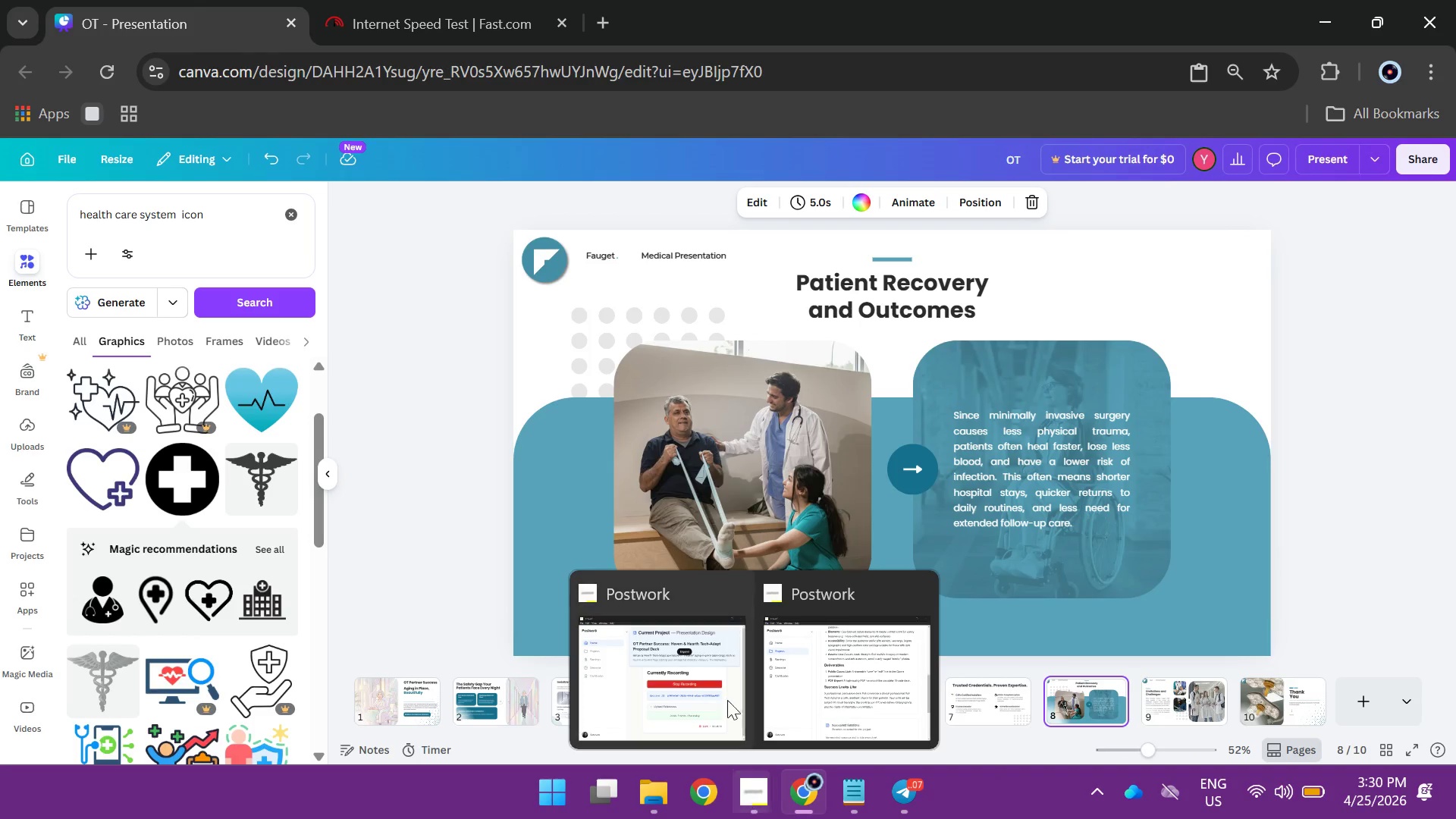 
left_click([722, 688])